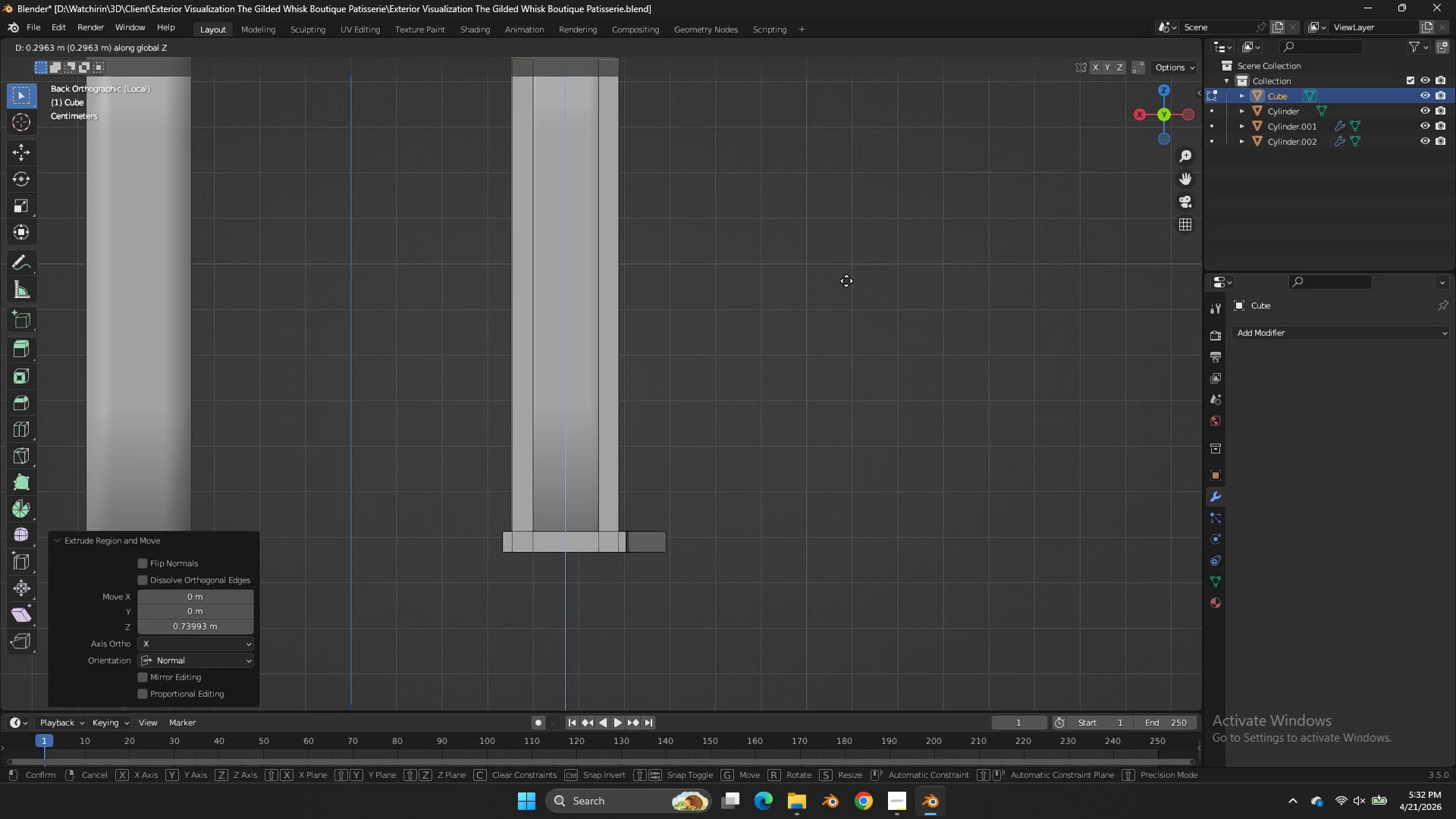 
left_click([846, 276])
 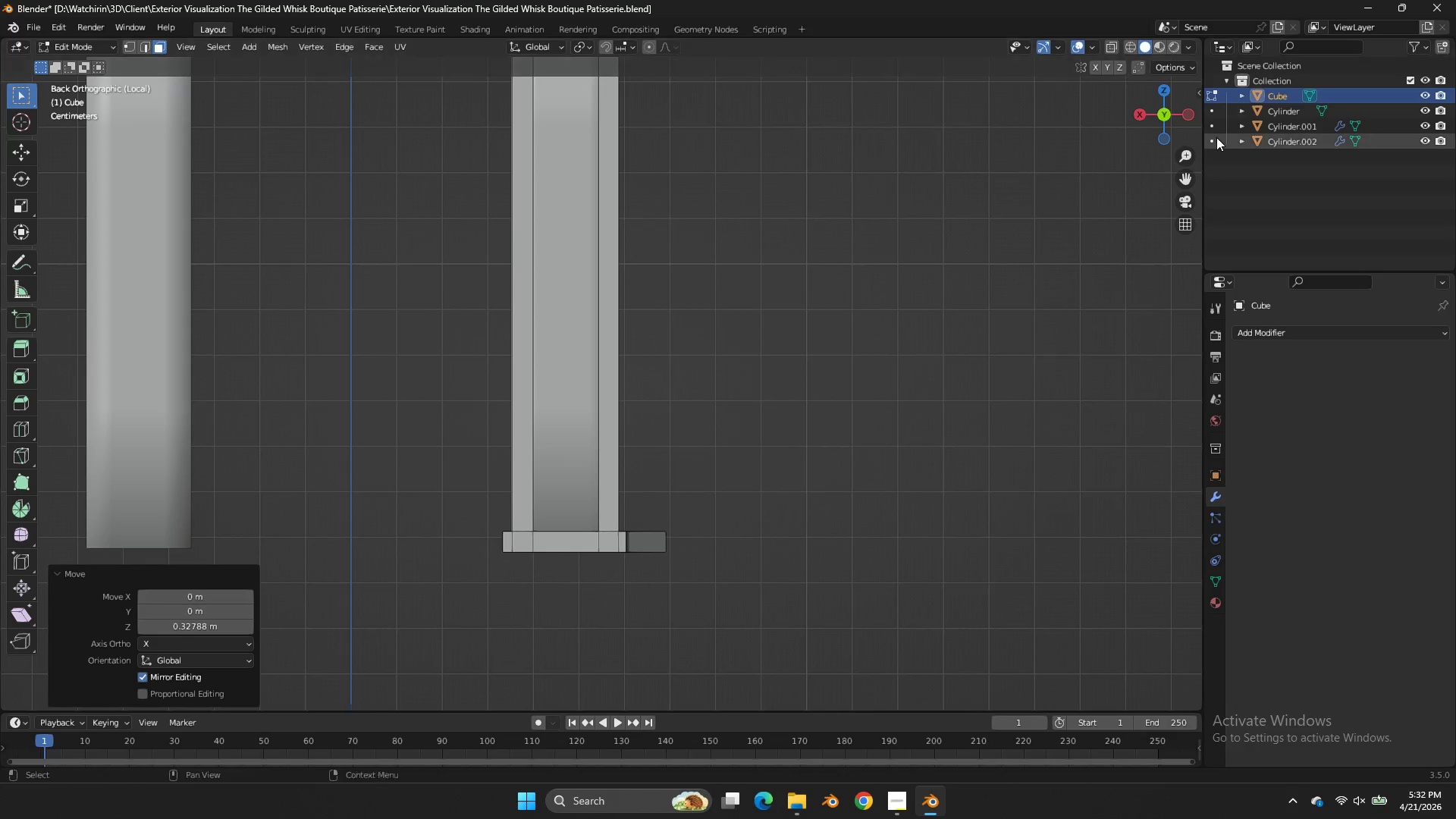 
key(Control+ControlLeft)
 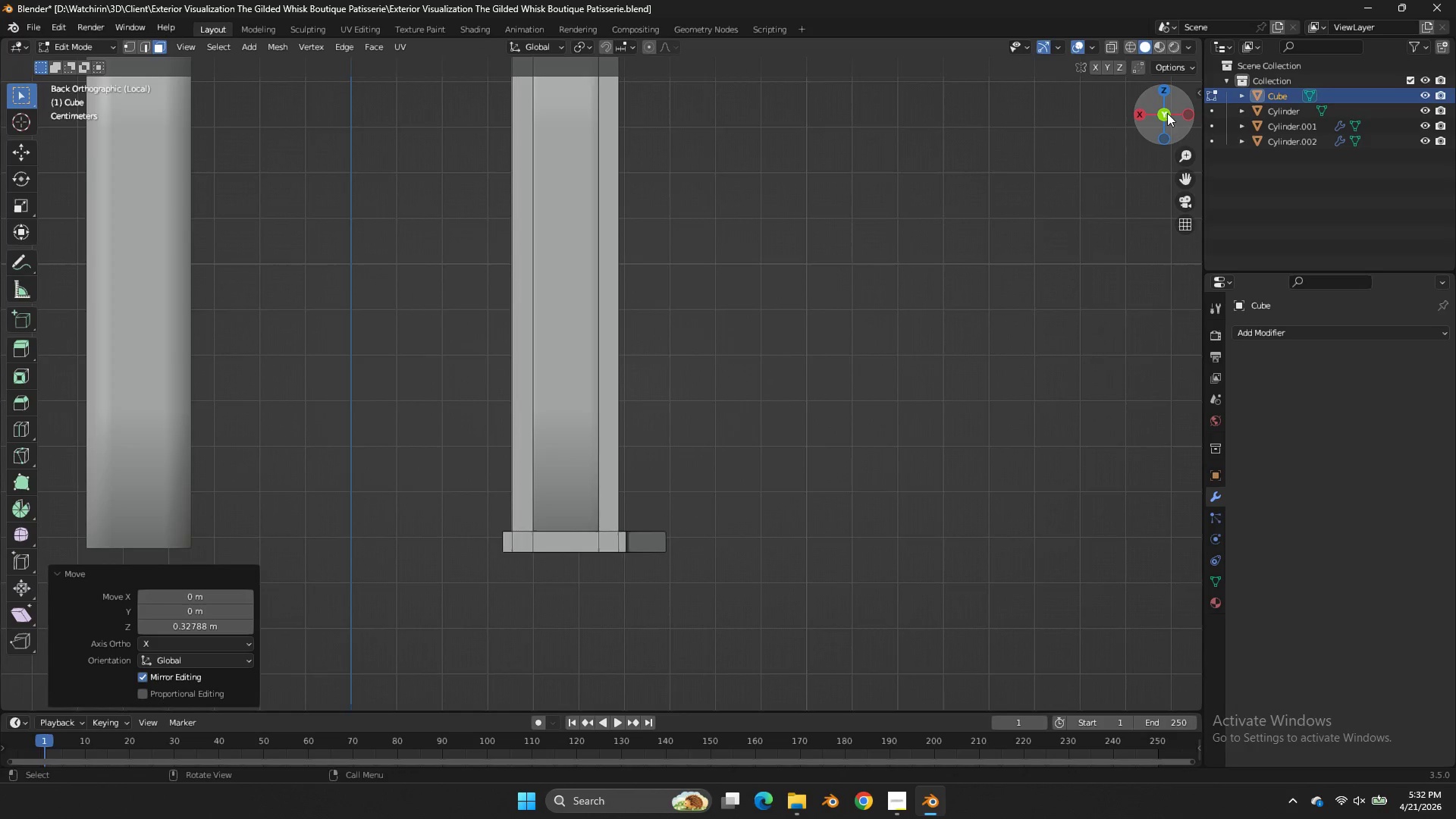 
left_click_drag(start_coordinate=[1167, 113], to_coordinate=[1153, 174])
 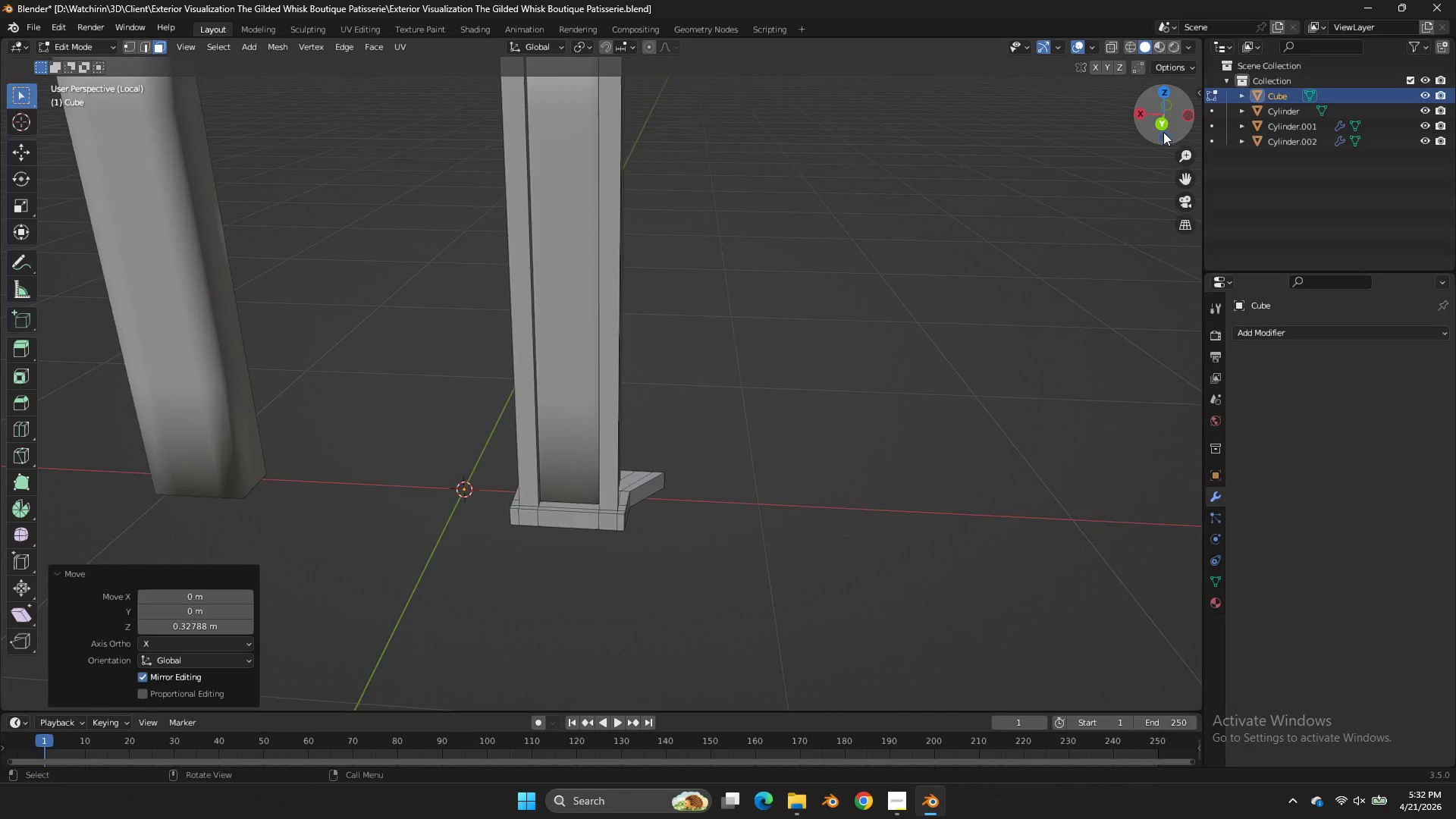 
left_click_drag(start_coordinate=[1163, 132], to_coordinate=[1081, 185])
 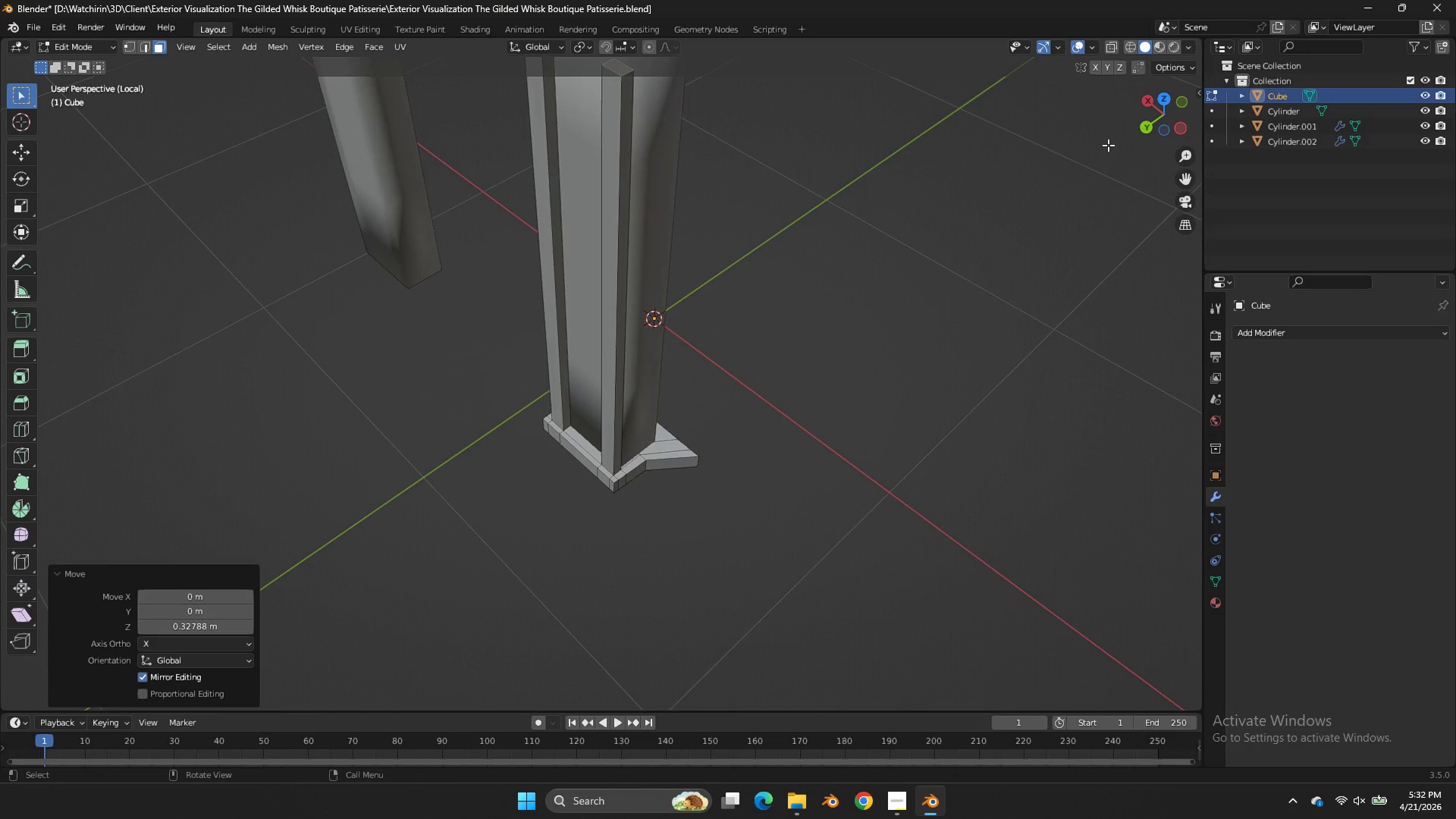 
key(X)
 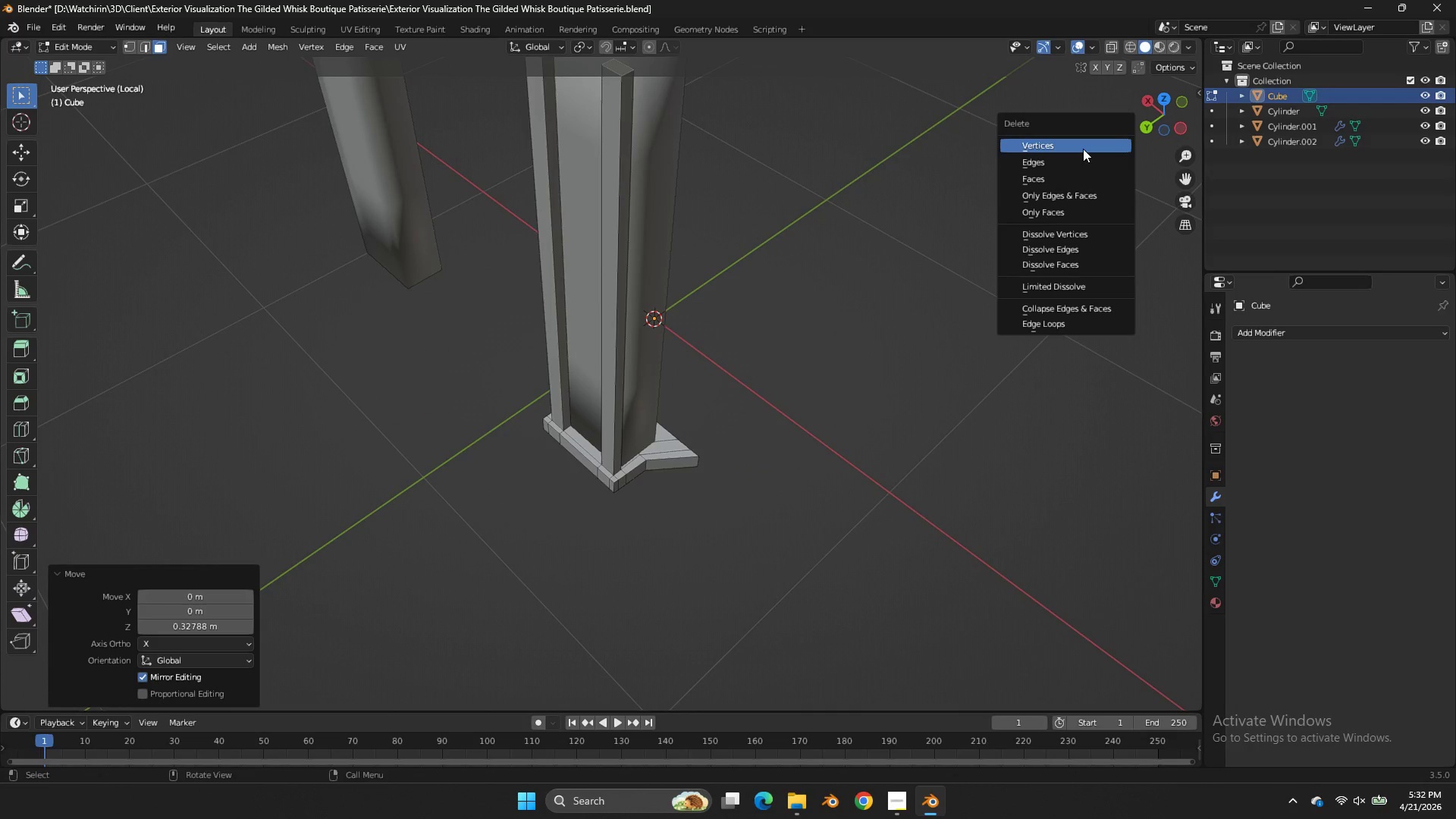 
left_click([1083, 149])
 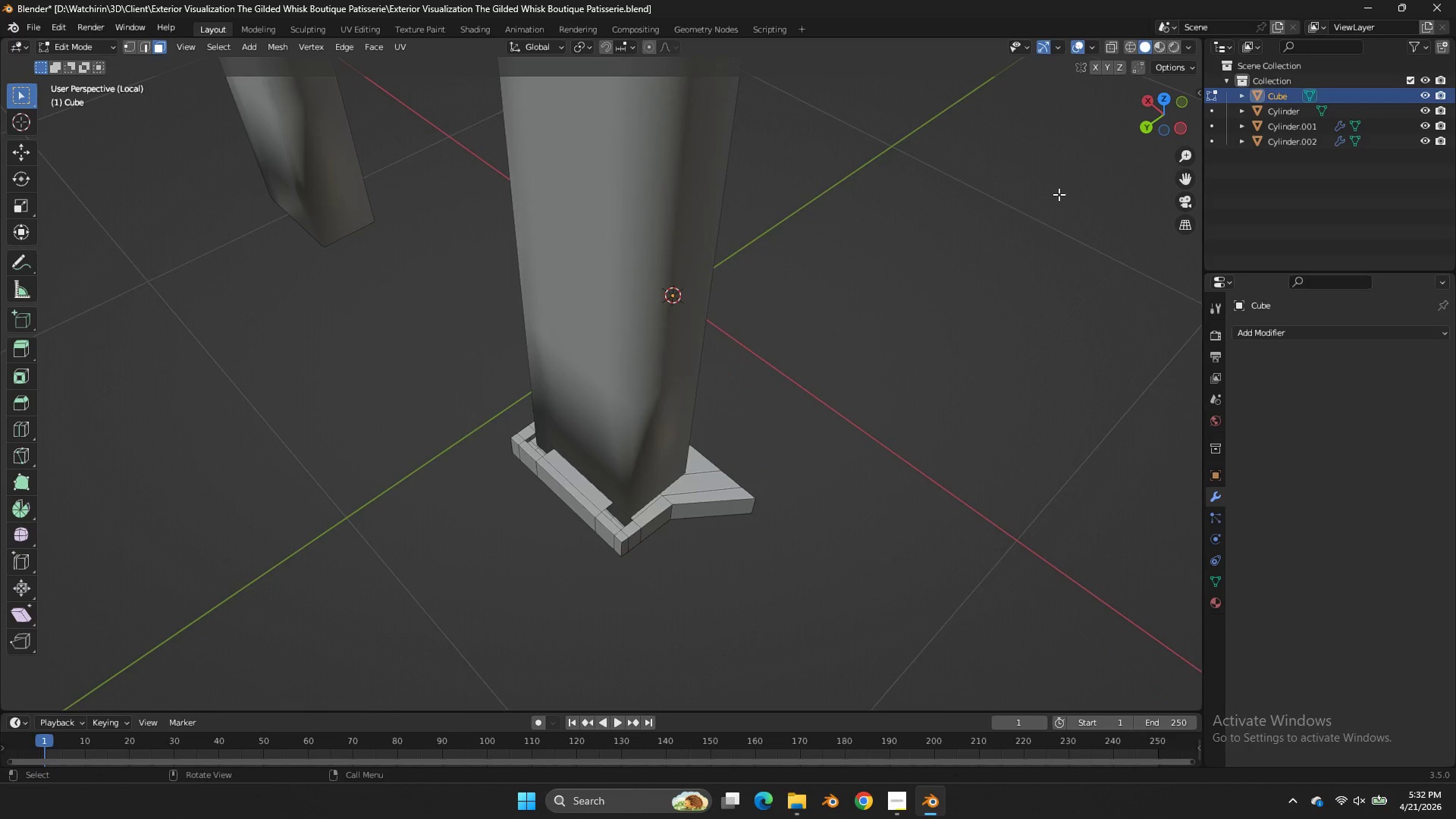 
scroll: coordinate [1059, 194], scroll_direction: up, amount: 4.0
 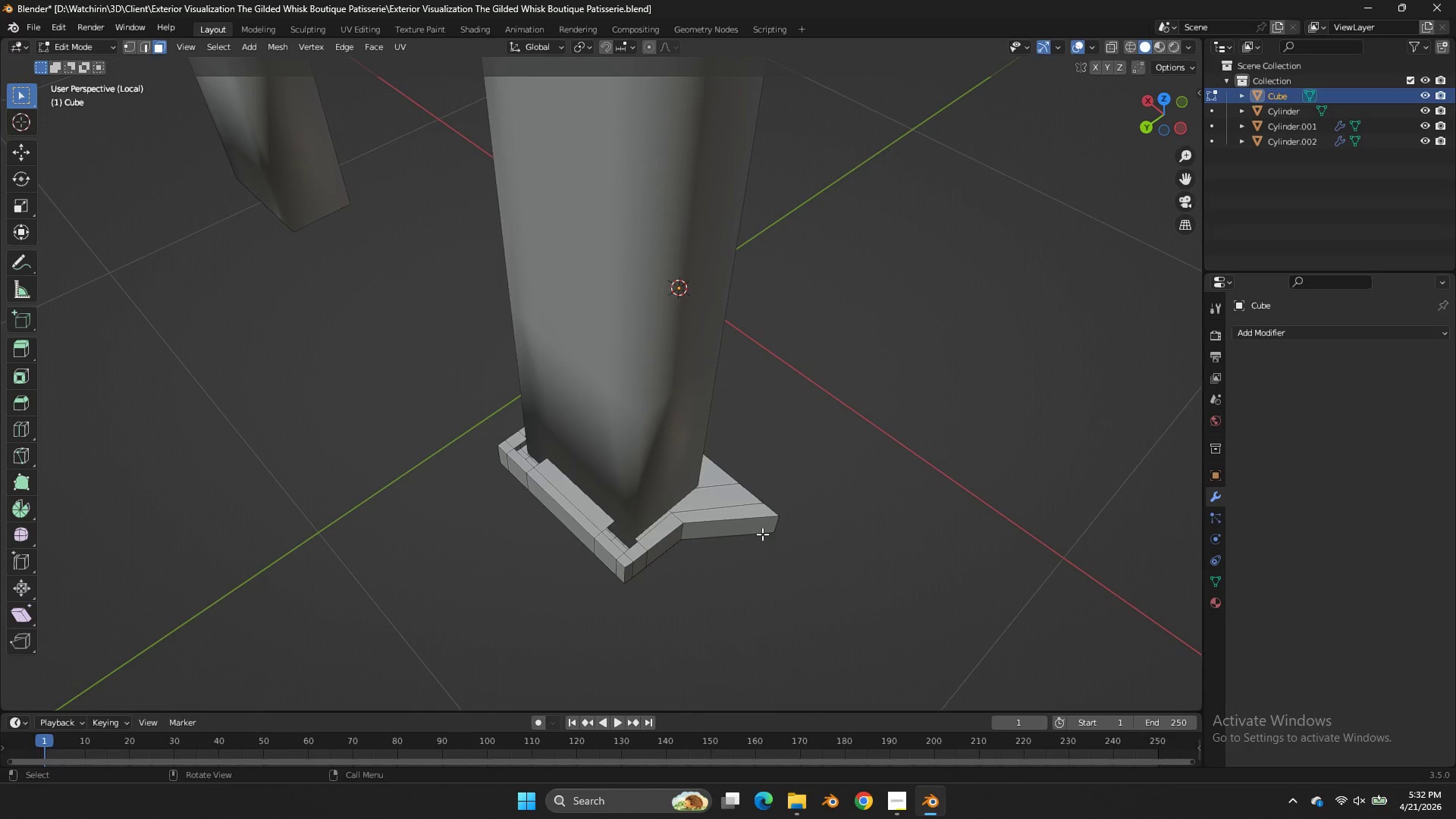 
key(Z)
 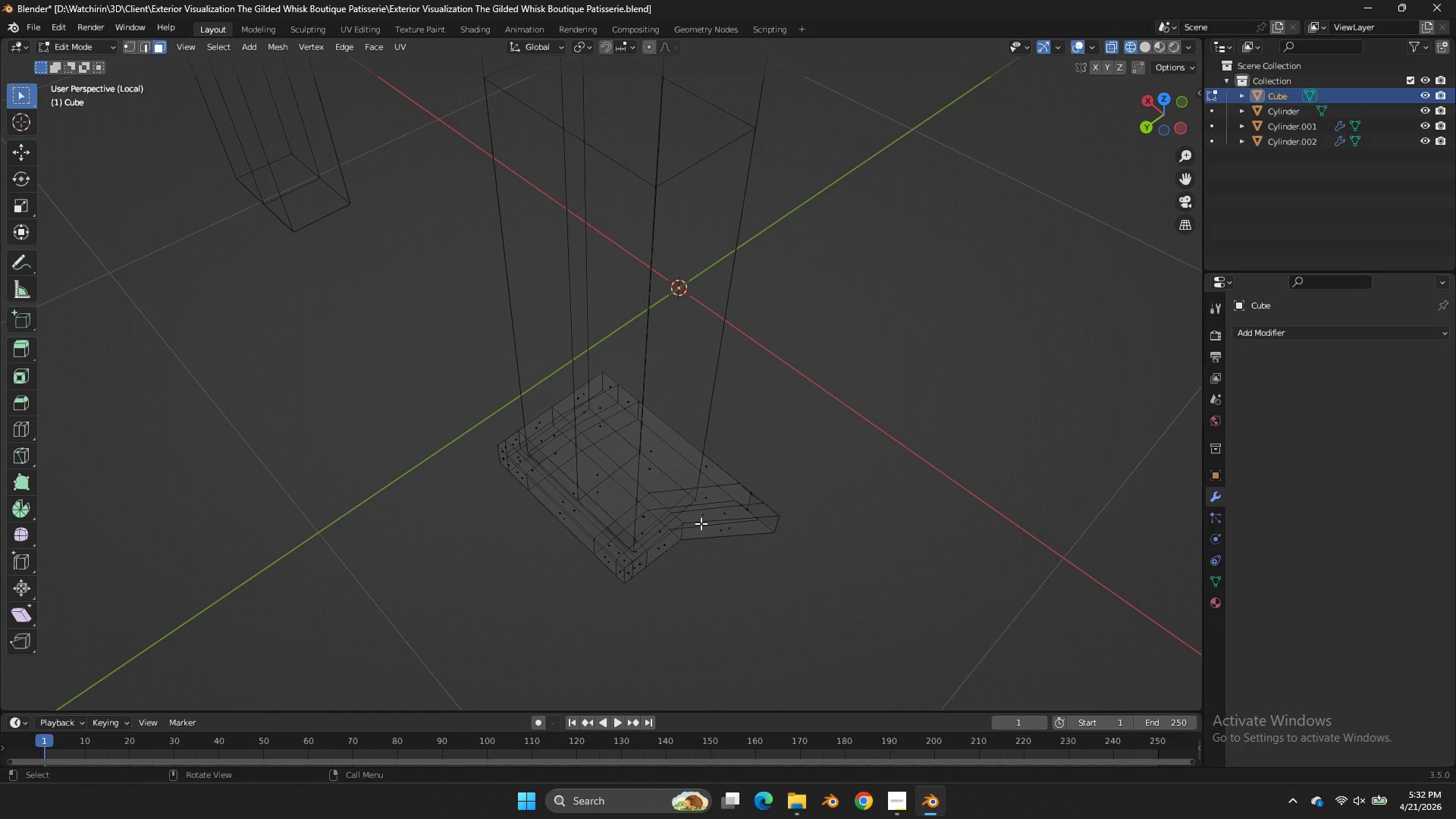 
key(Control+Z)
 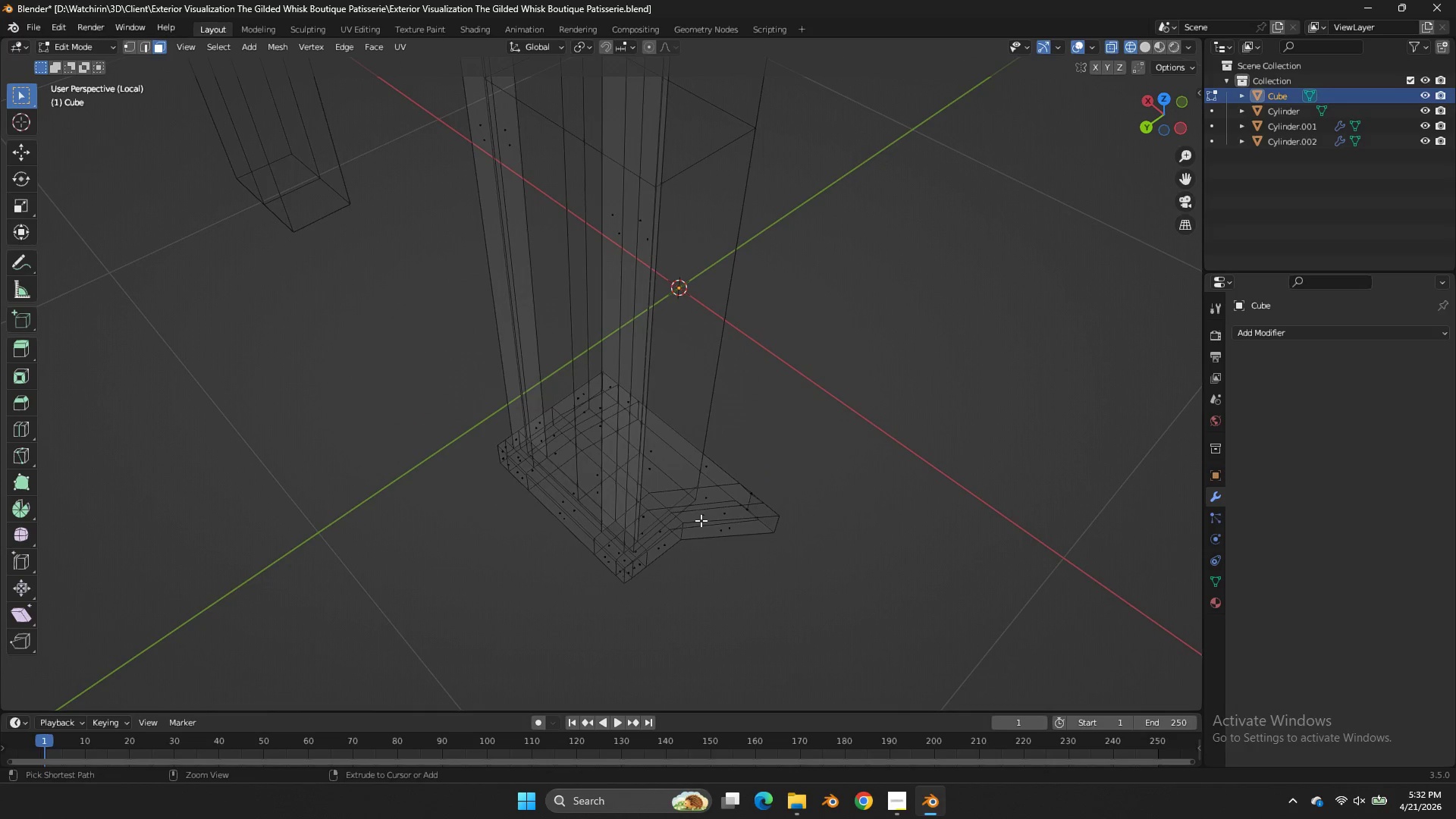 
key(Control+Z)
 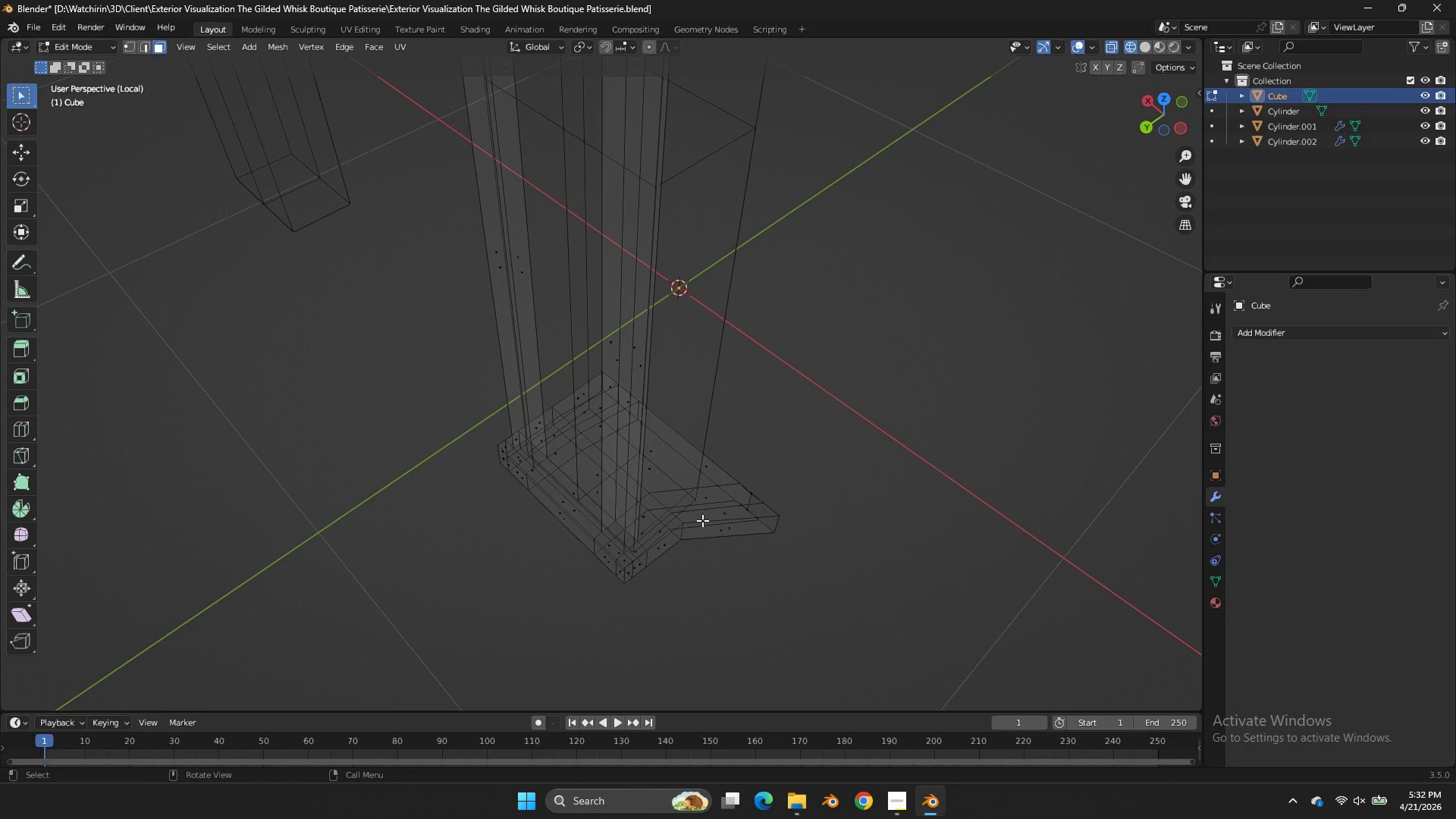 
key(Control+ControlLeft)
 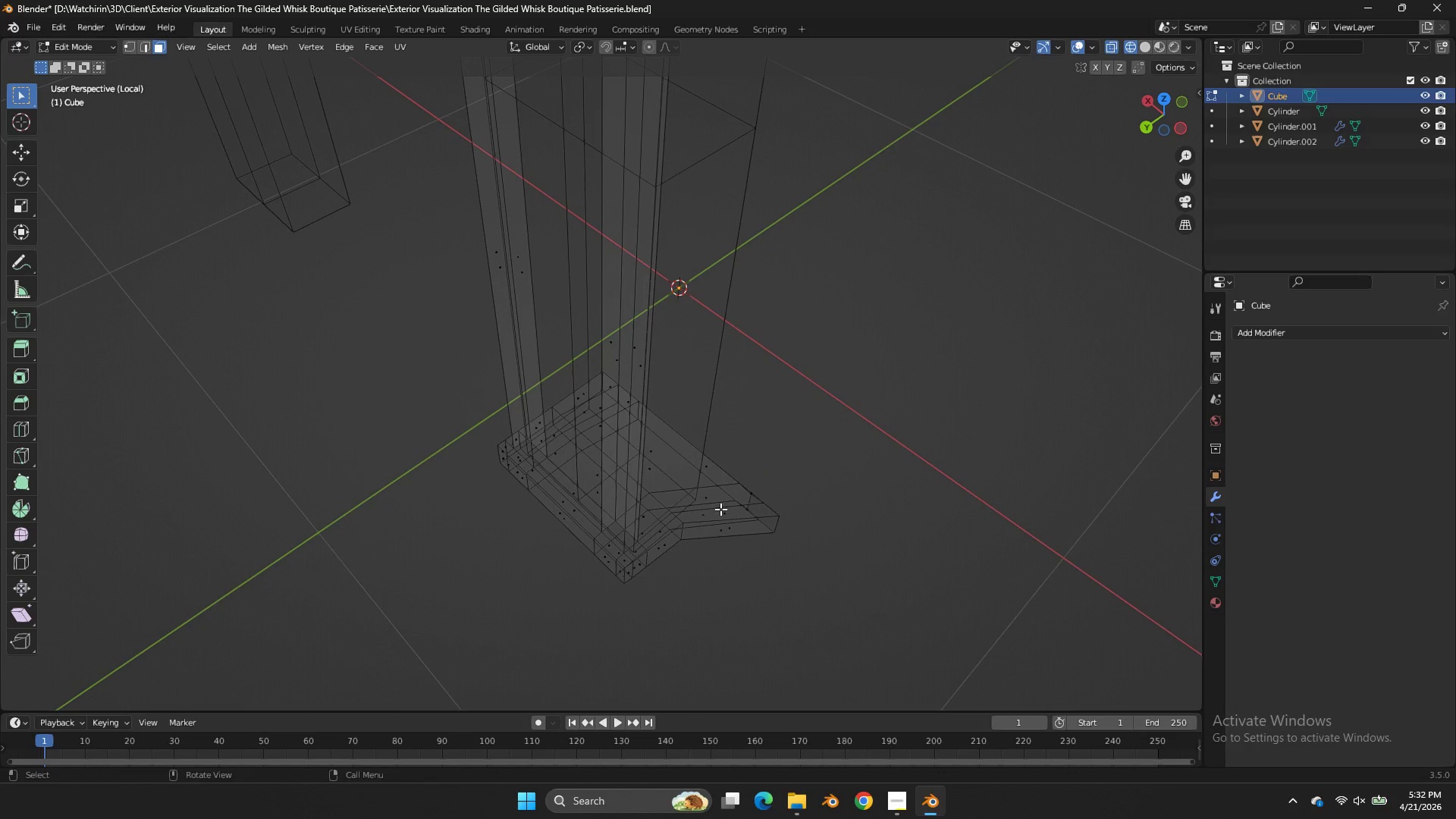 
key(Control+Z)
 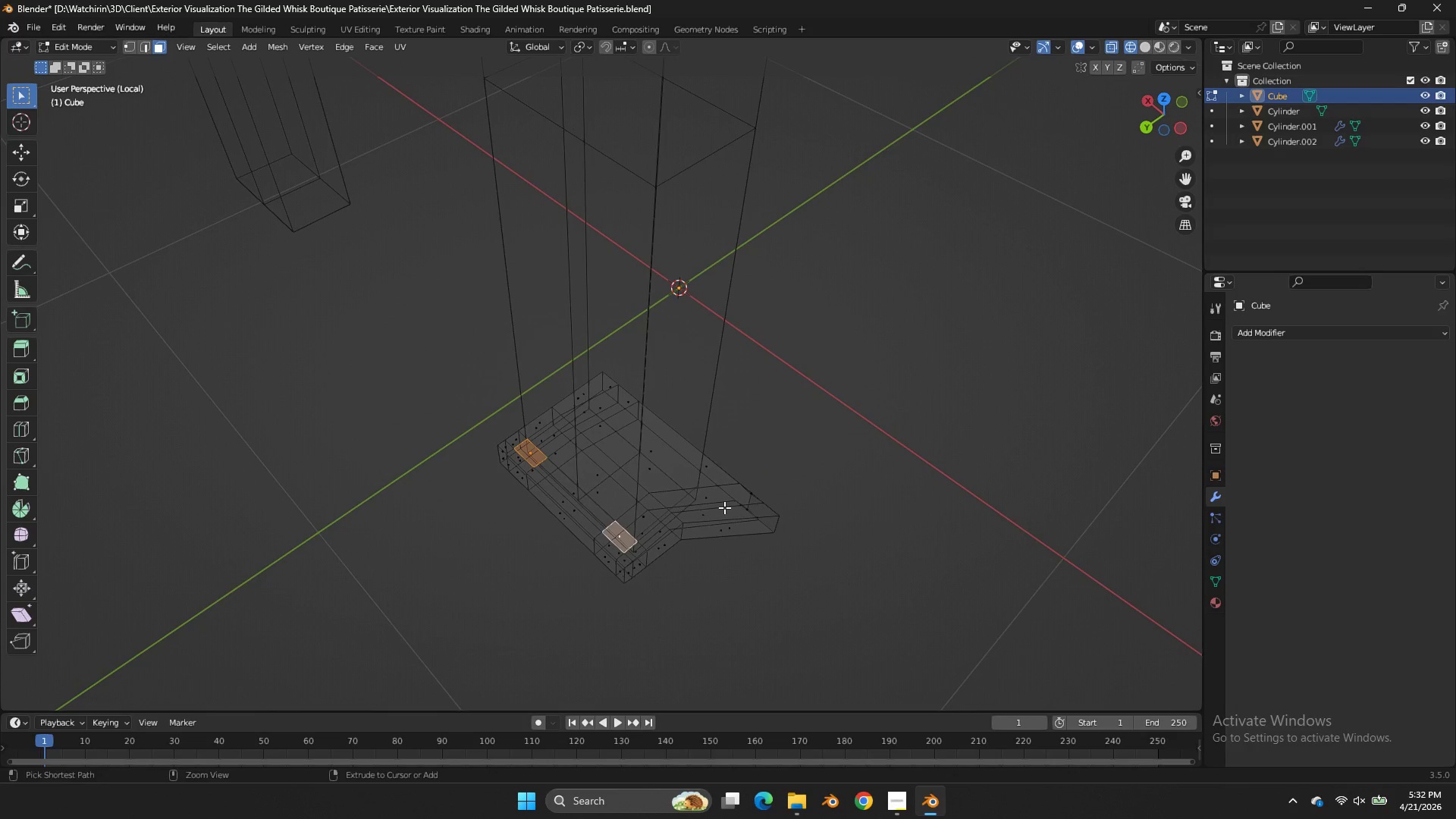 
key(Z)
 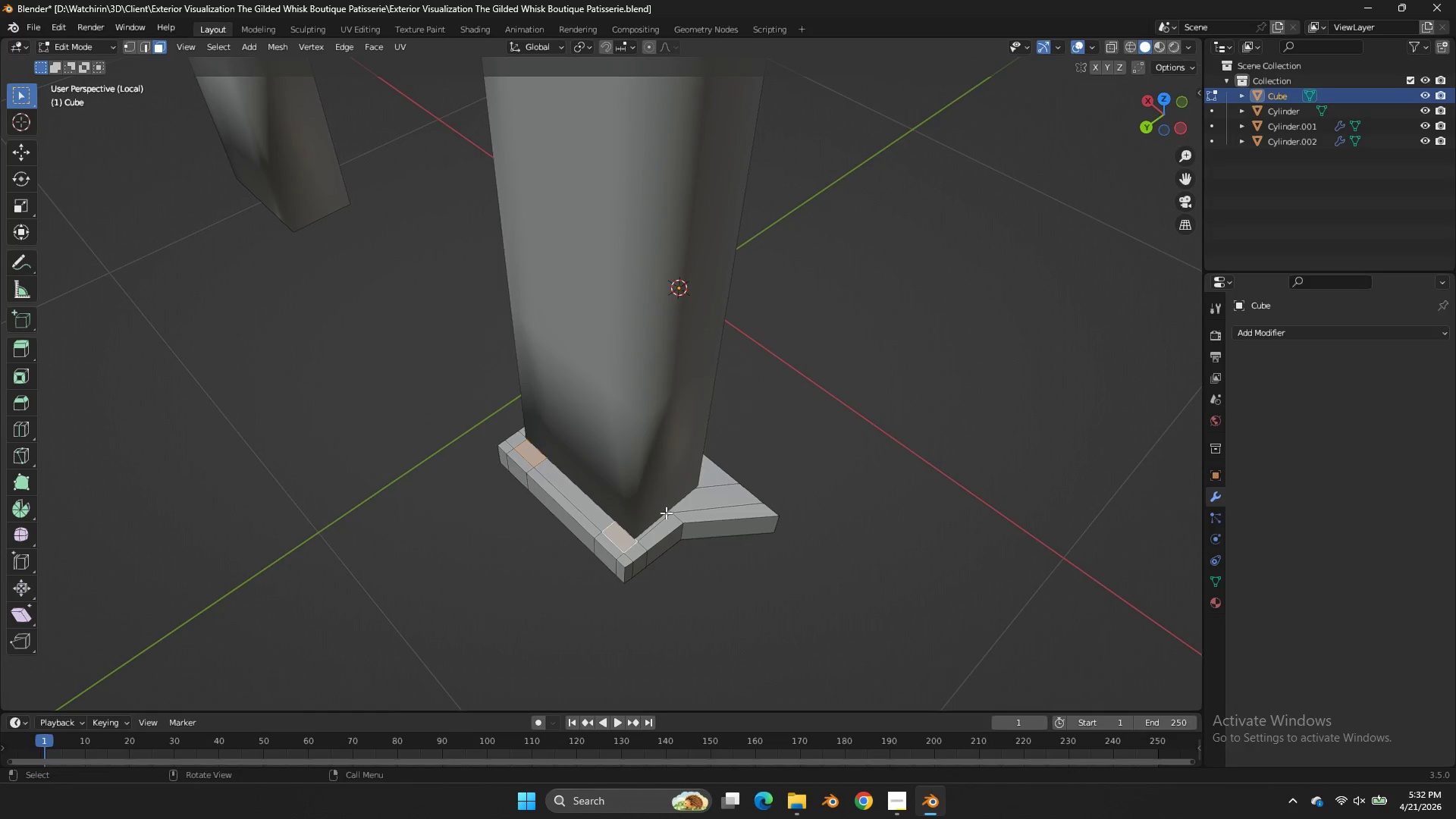 
left_click([666, 513])
 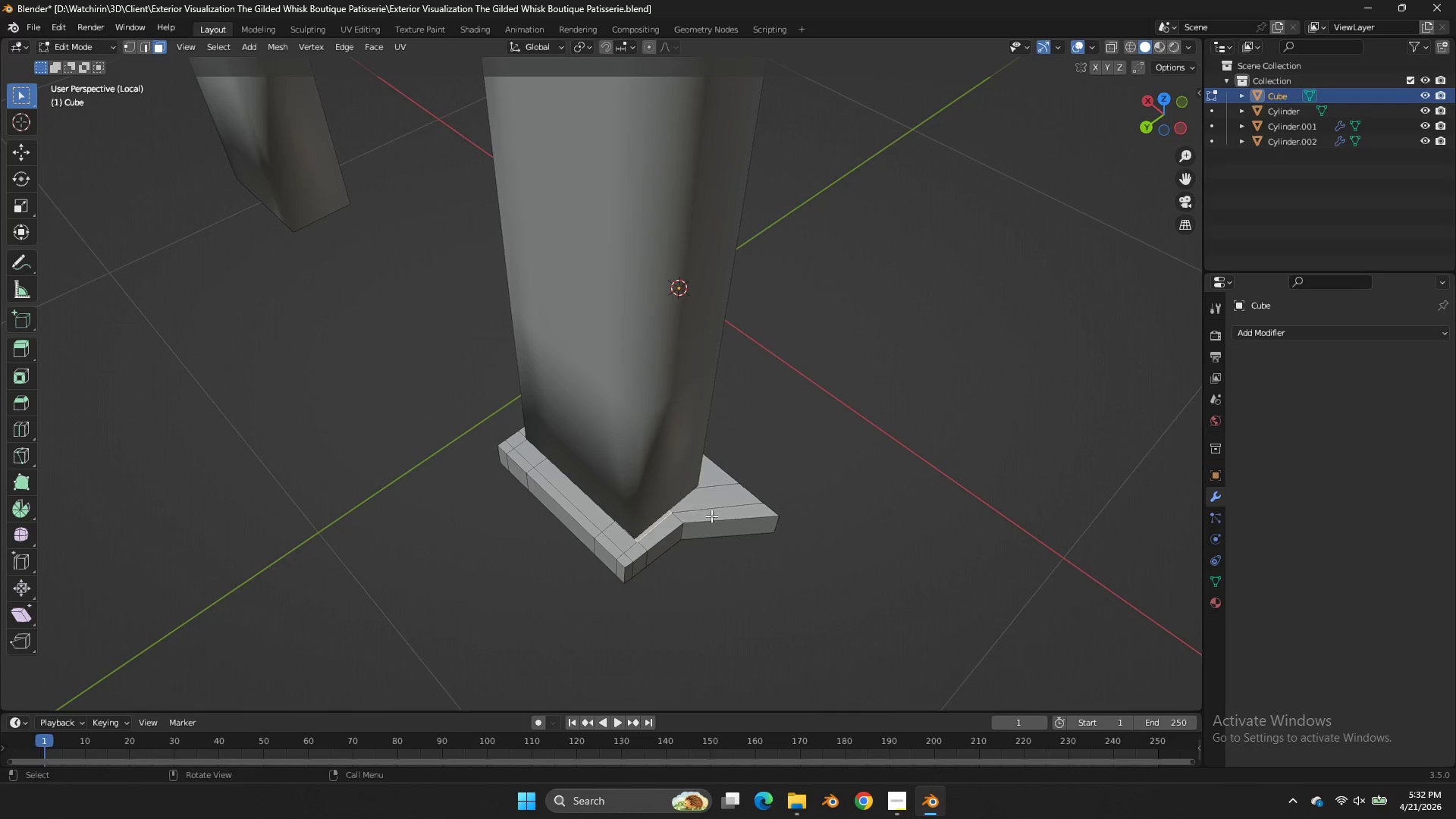 
type(zz)
 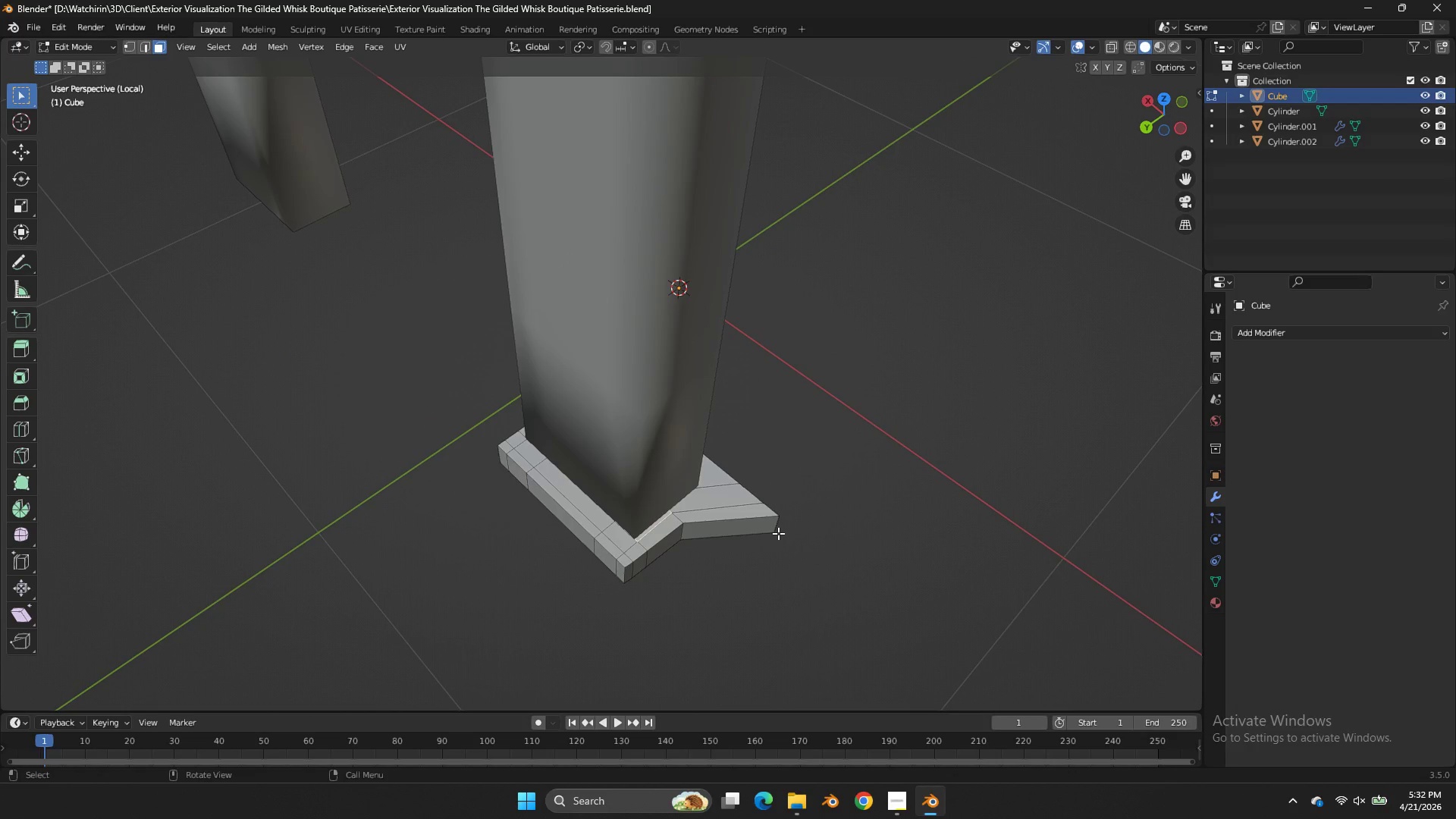 
right_click([778, 533])
 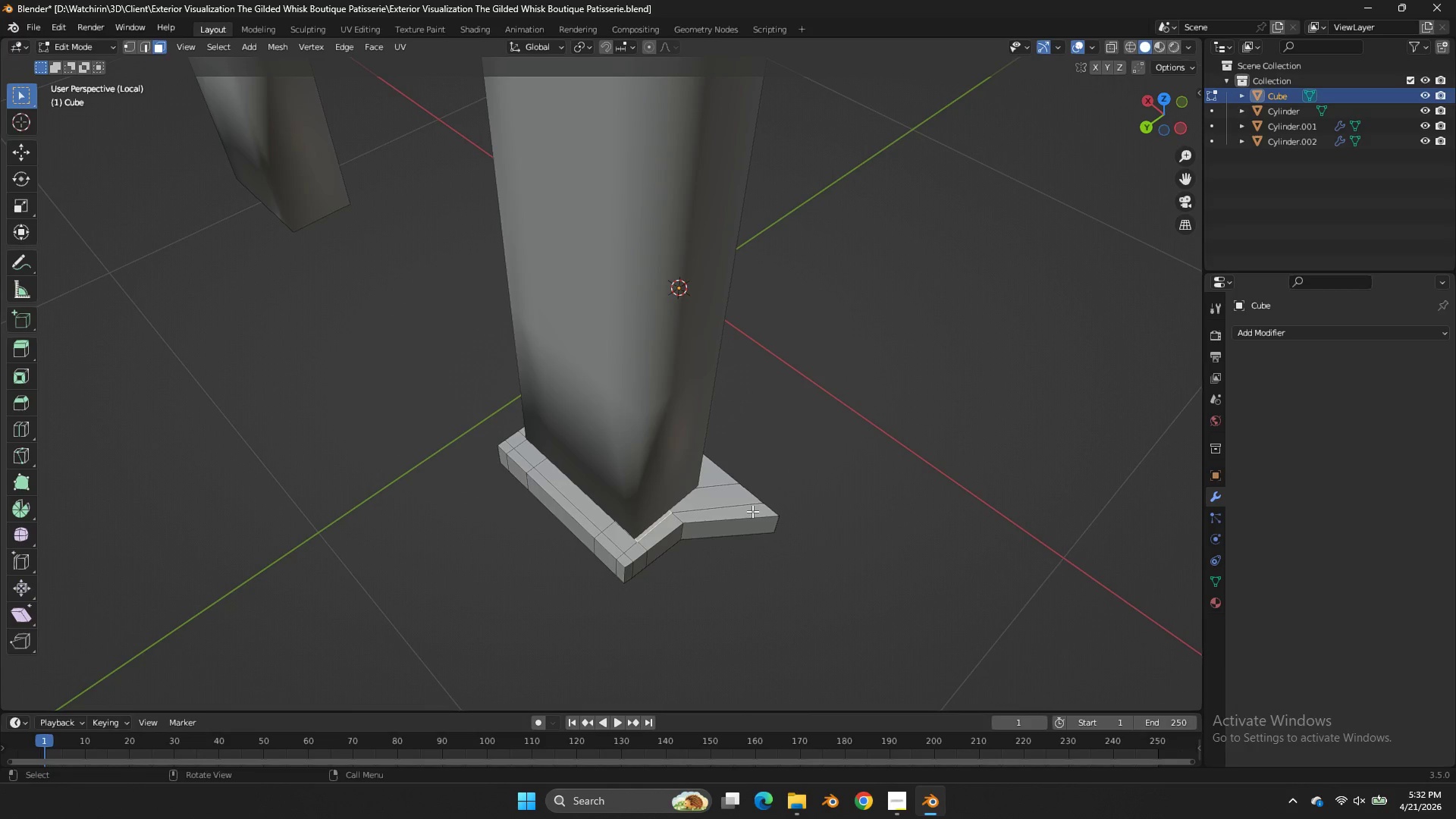 
left_click([712, 532])
 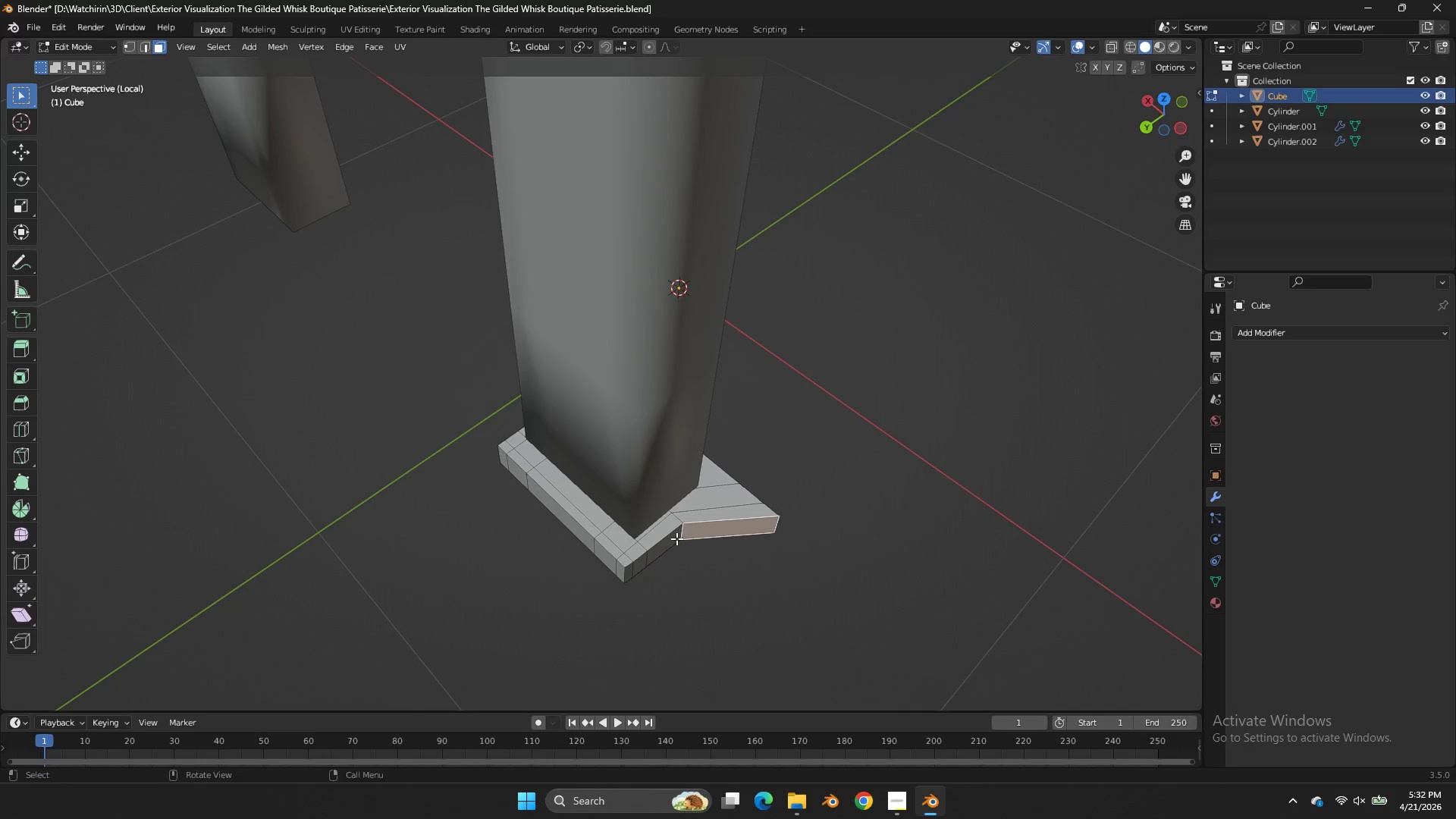 
hold_key(key=ShiftLeft, duration=1.62)
left_click([676, 538])
 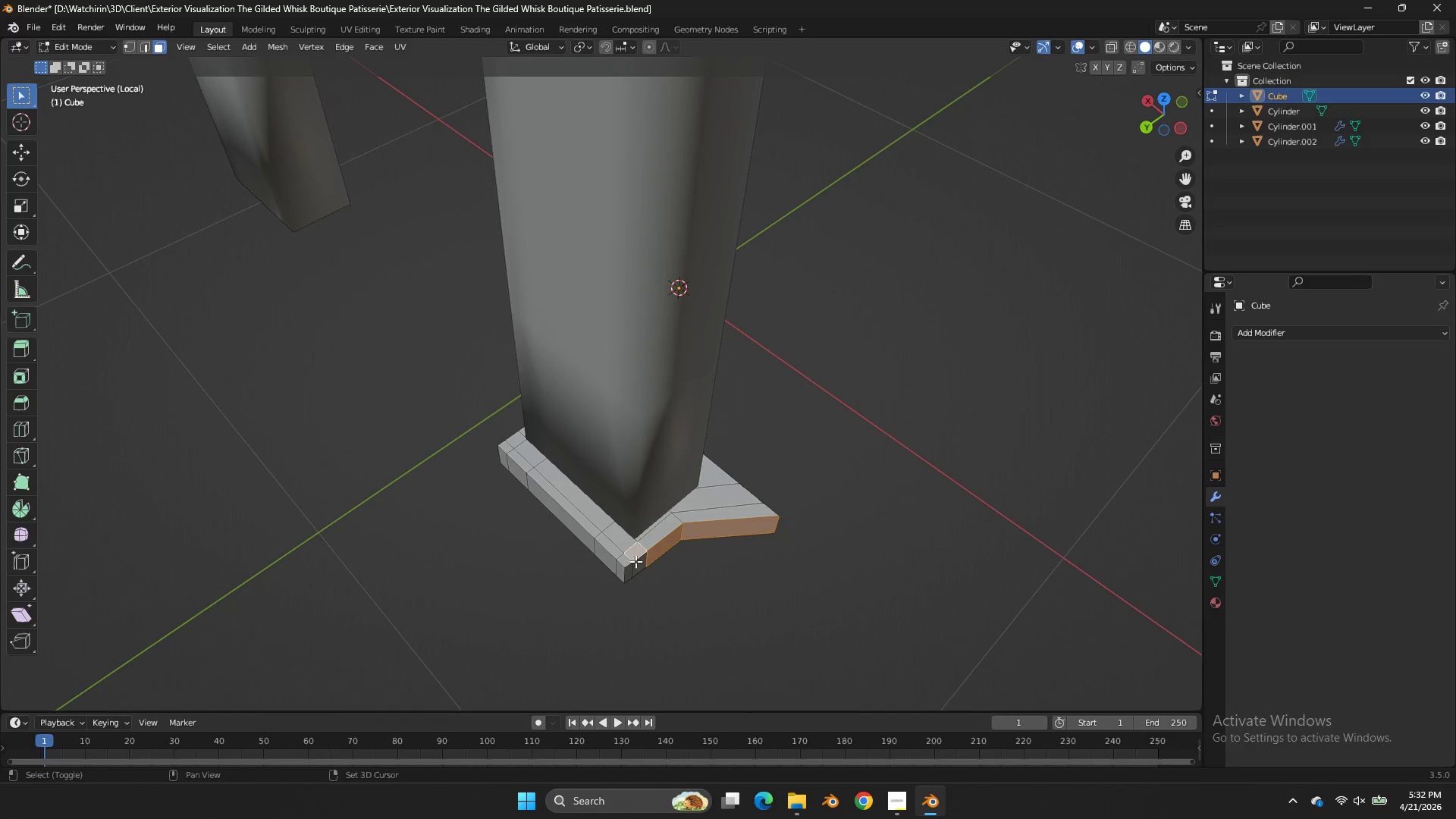 
double_click([632, 565])
 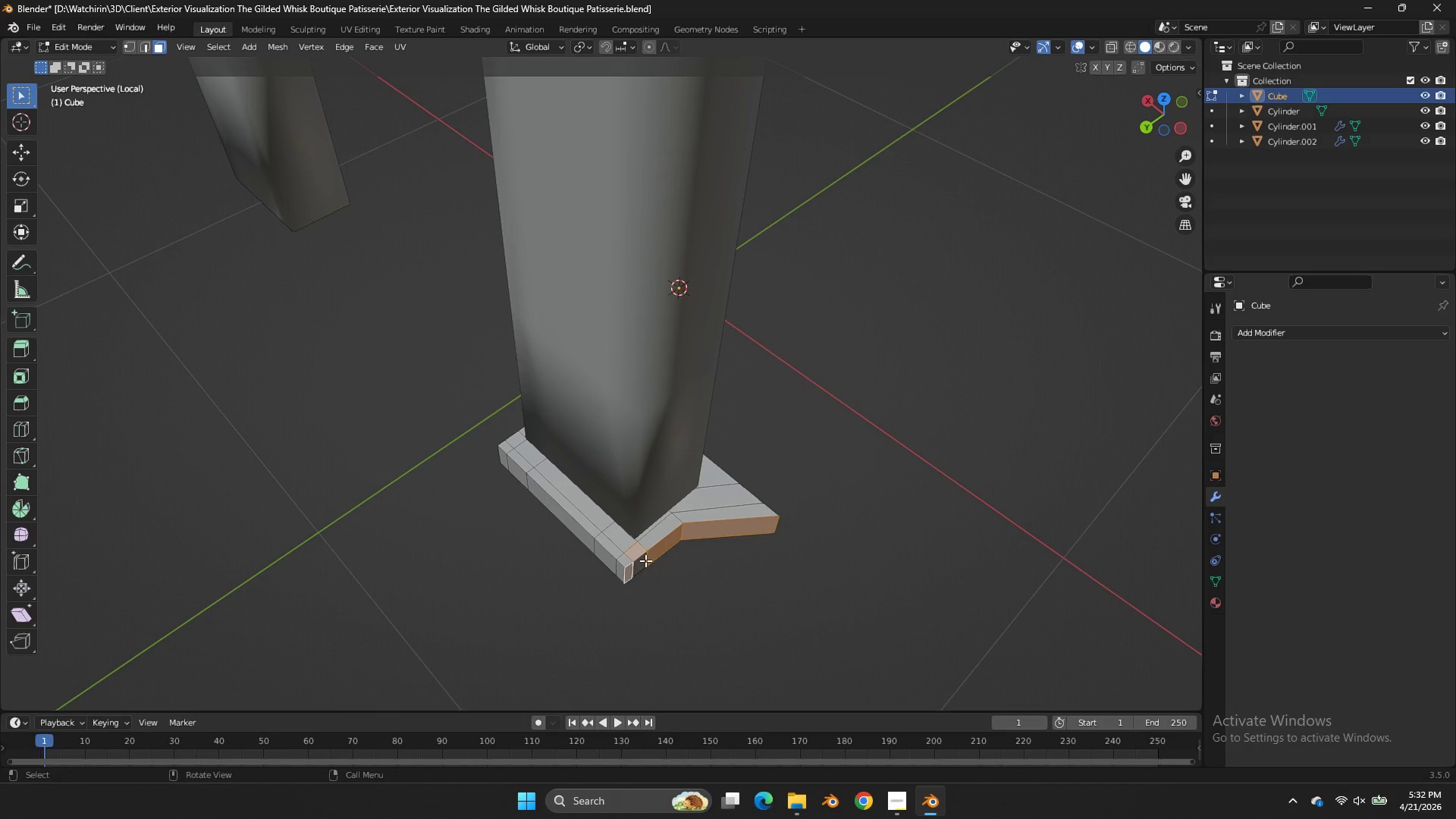 
left_click([645, 560])
 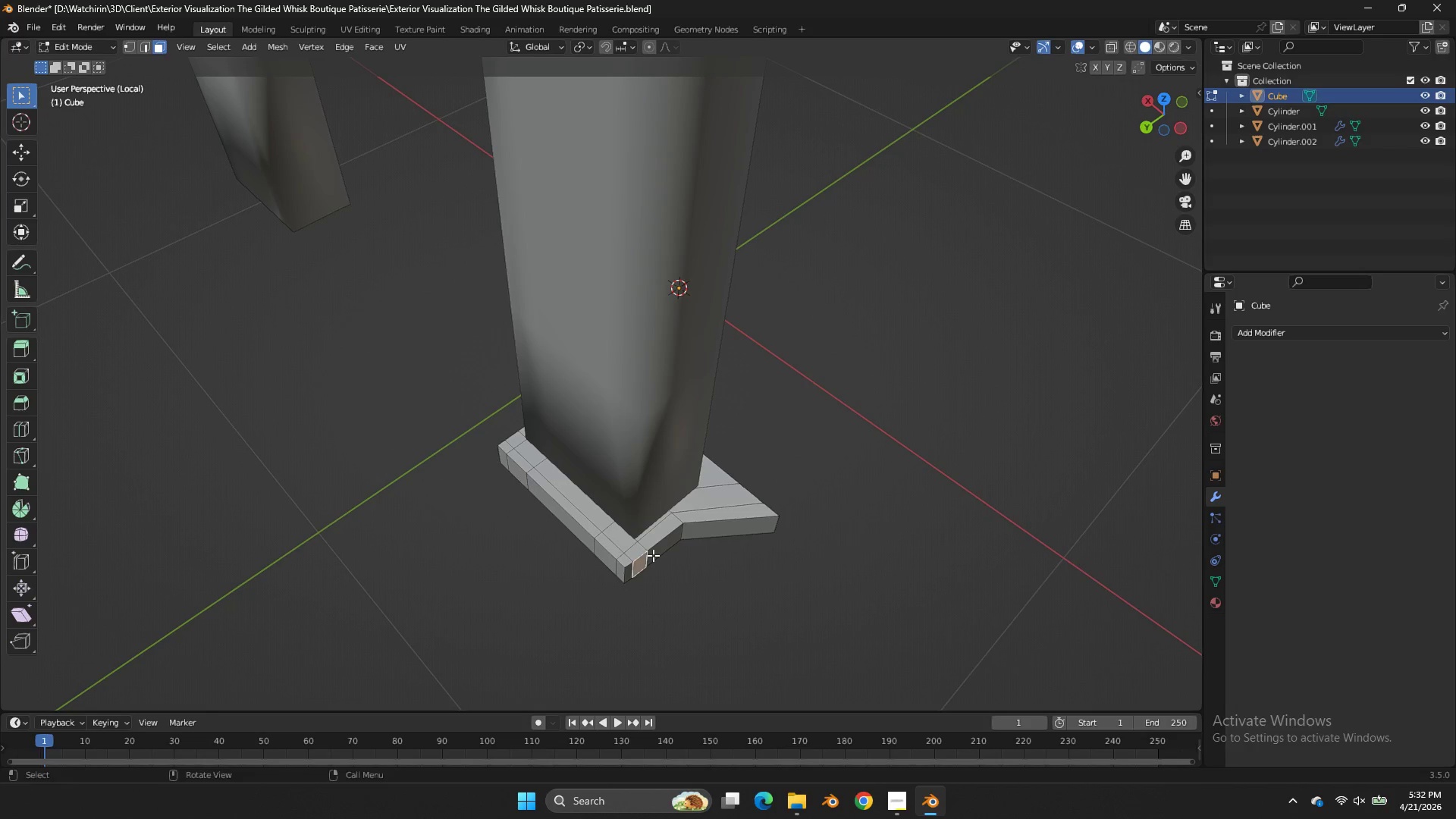 
hold_key(key=ShiftLeft, duration=1.31)
double_click([655, 553])
 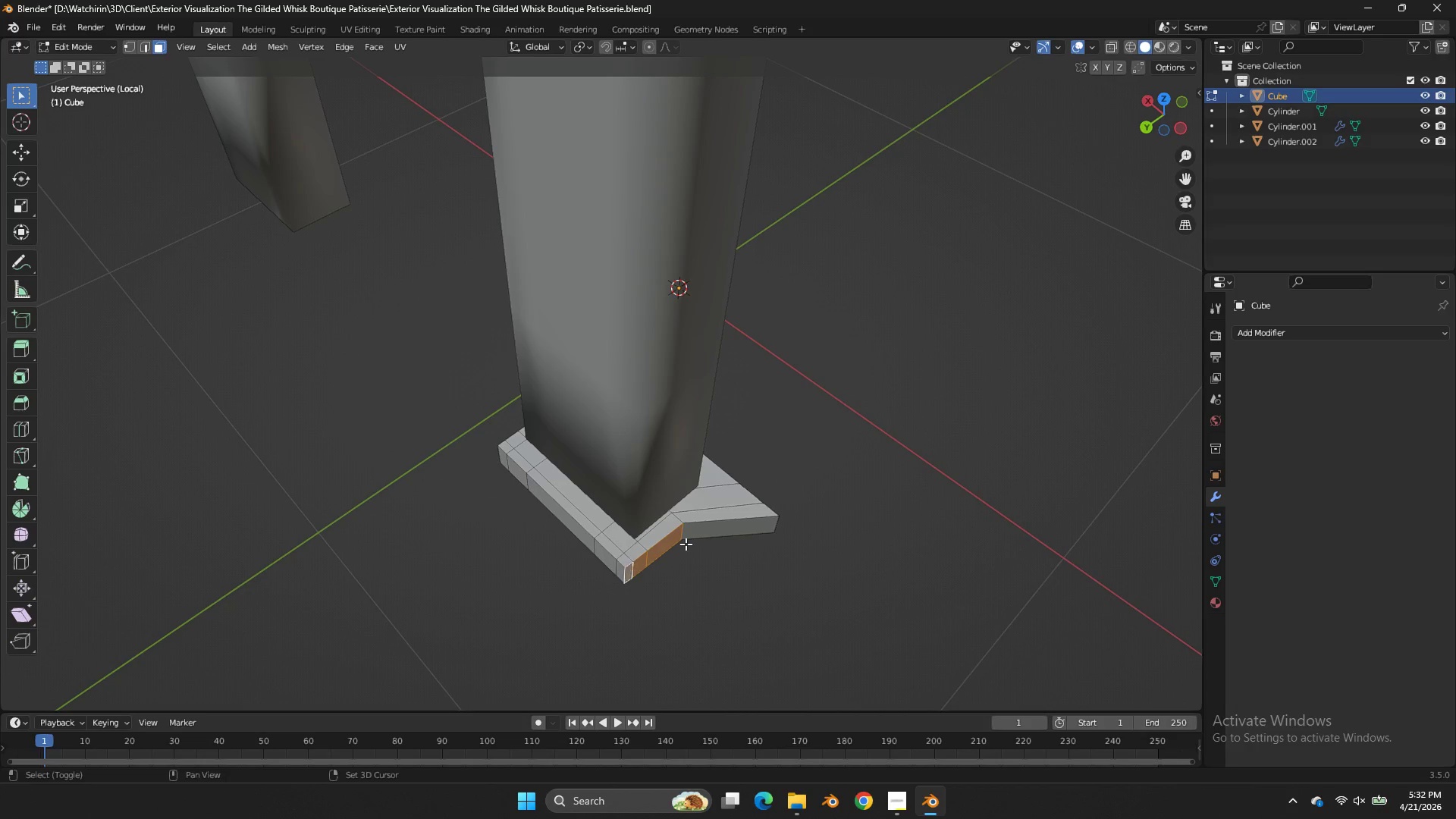 
double_click([717, 531])
 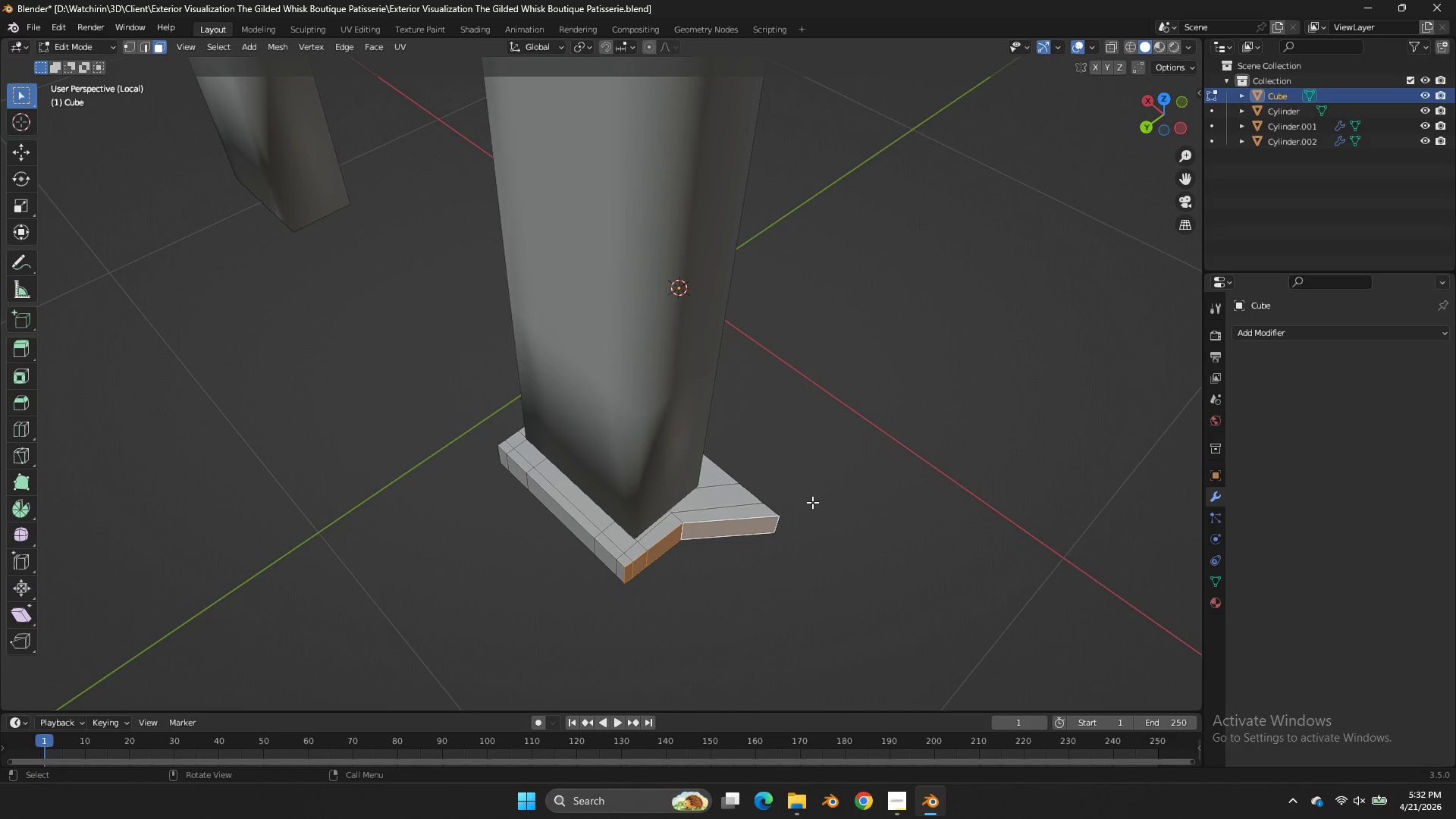 
type(gx)
 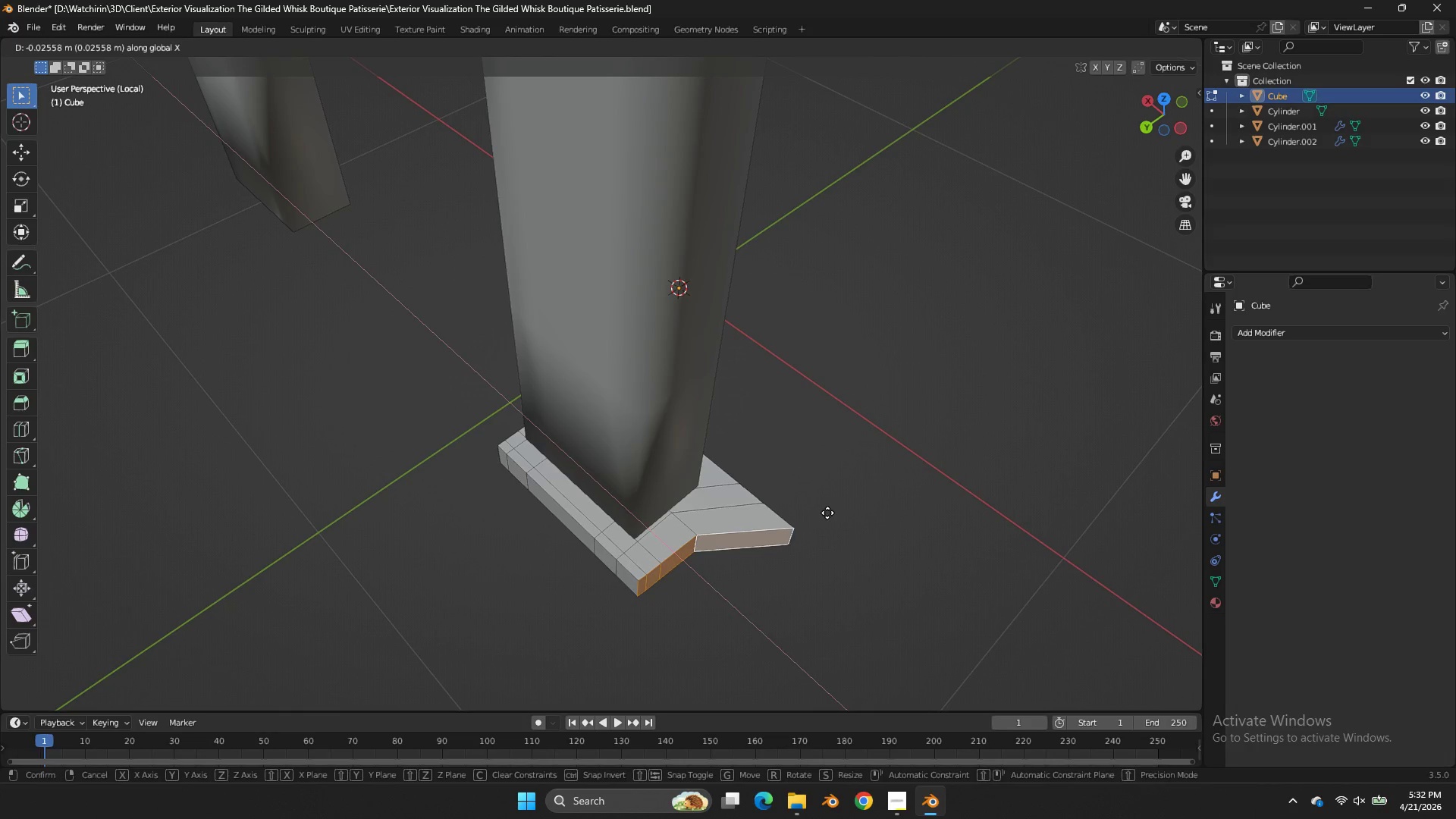 
left_click([827, 513])
 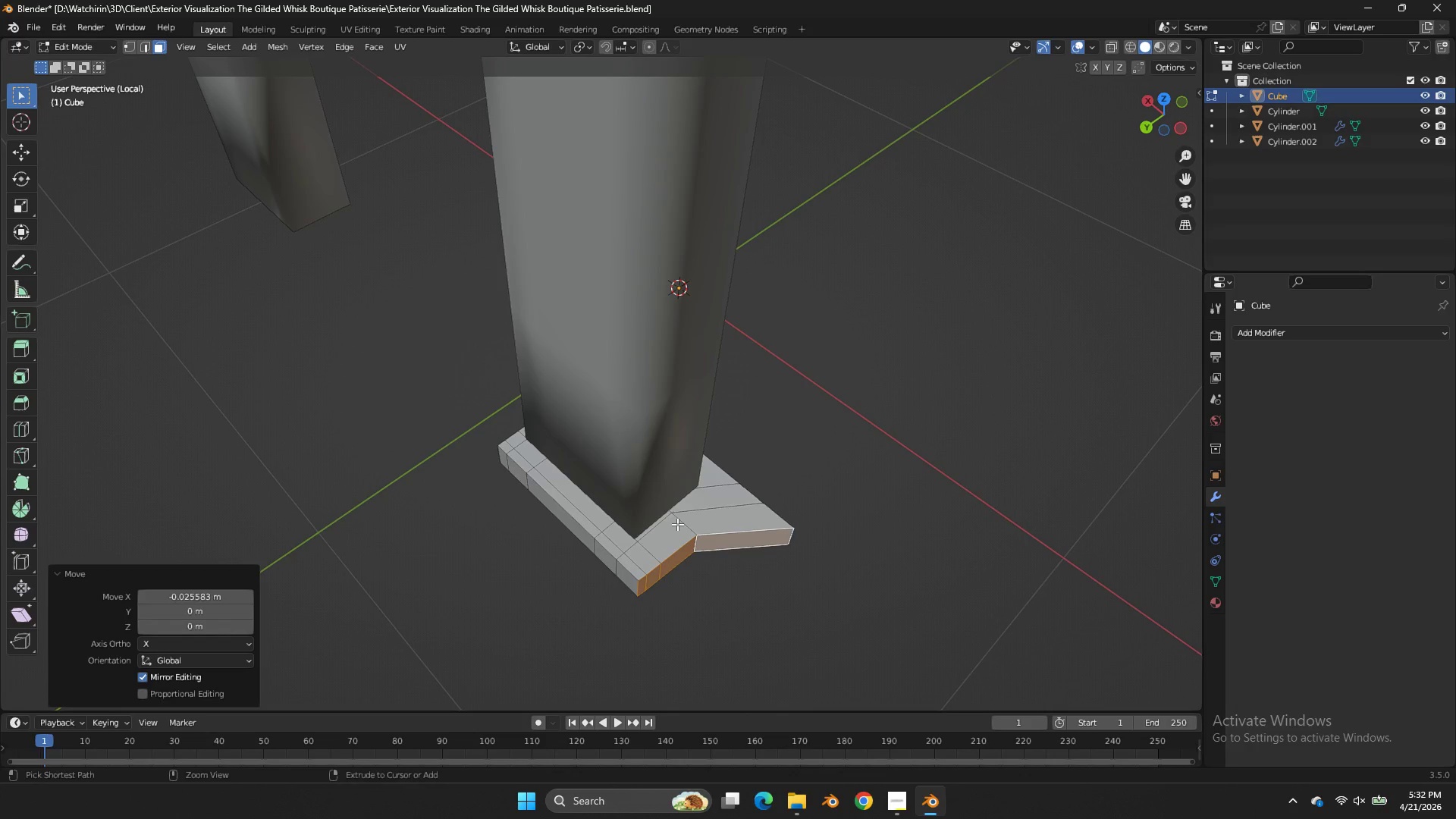 
key(Control+R)
 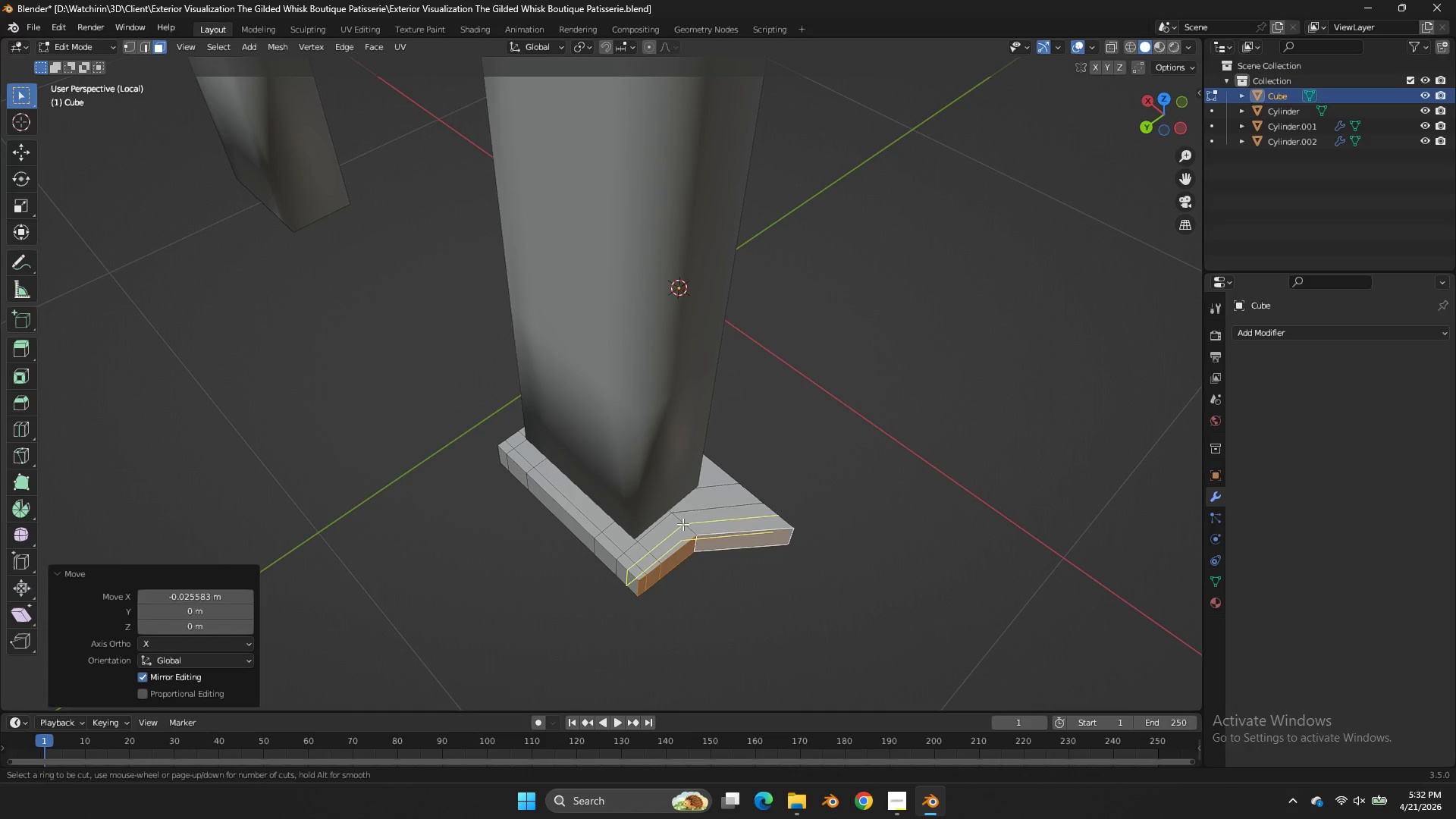 
left_click([682, 524])
 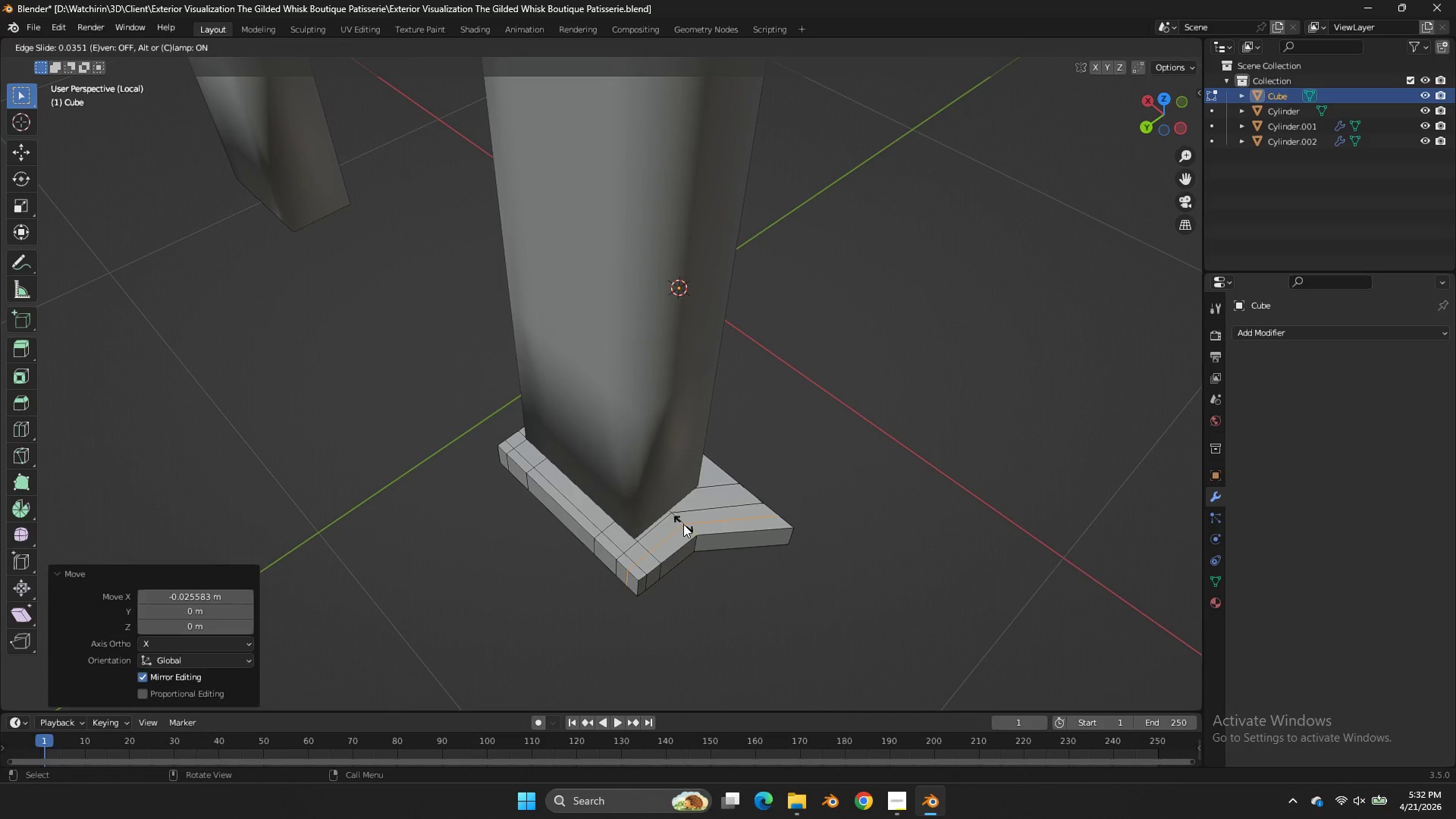 
right_click([683, 524])
 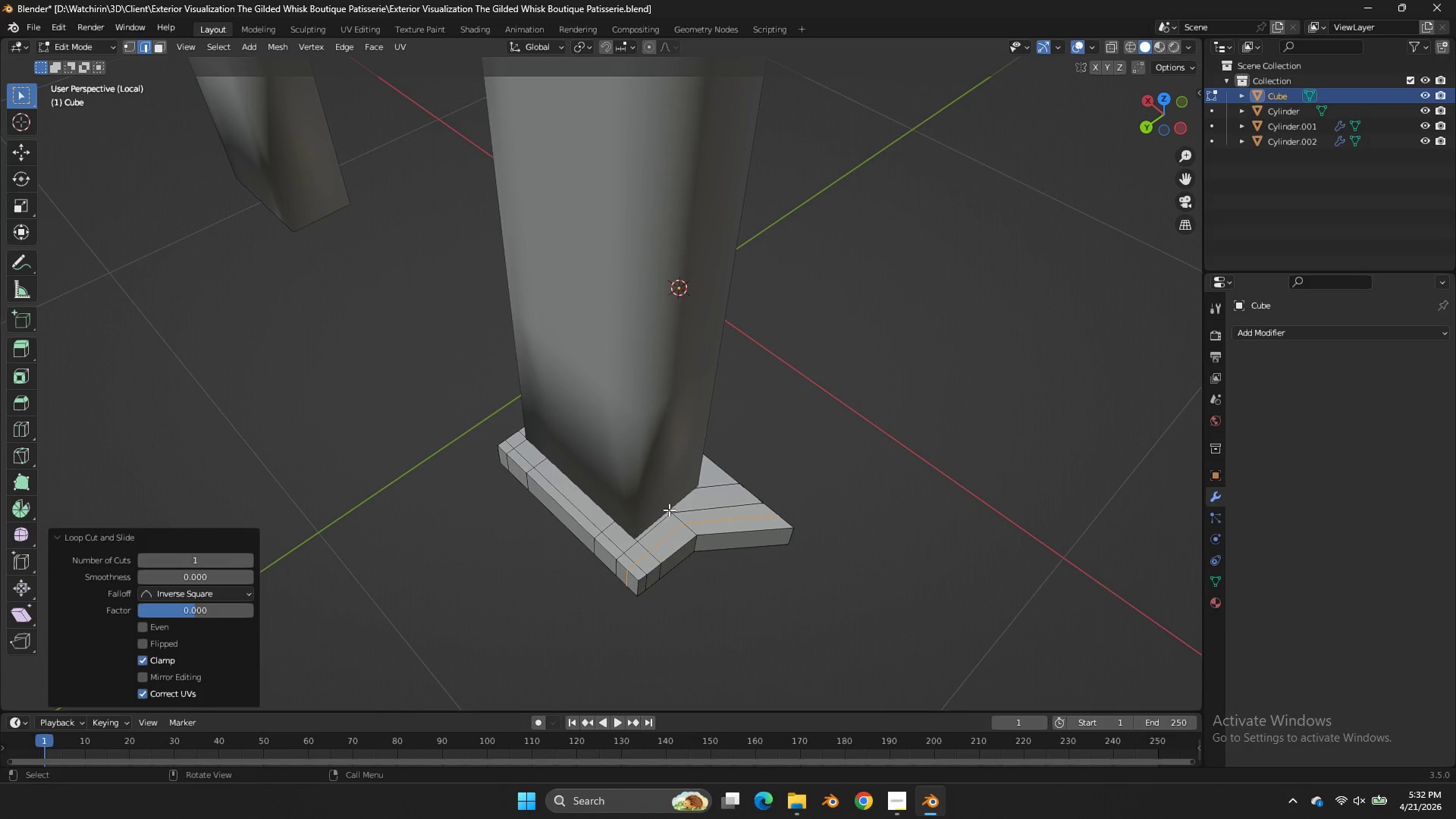 
wait(5.2)
 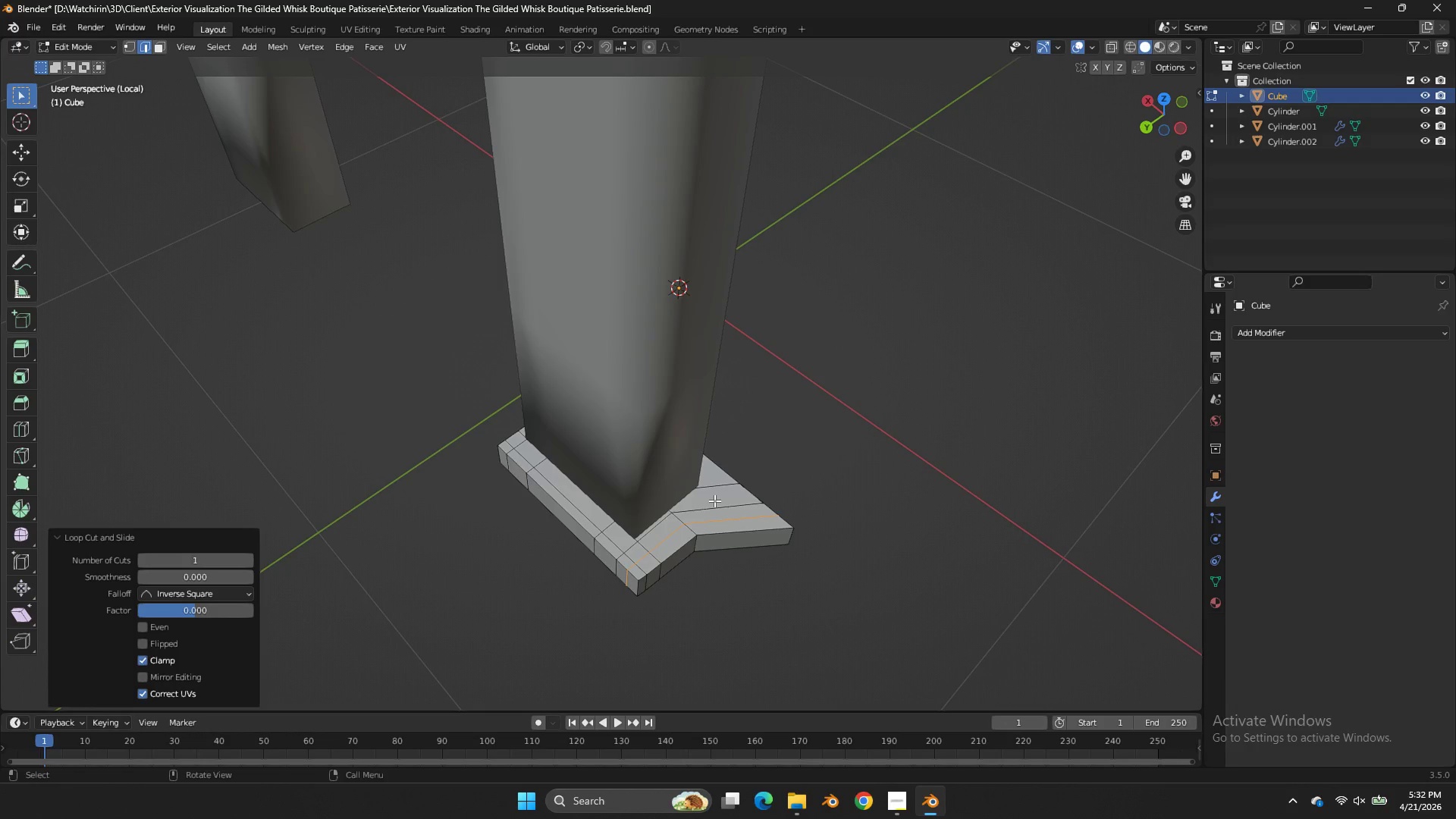 
left_click([158, 47])
 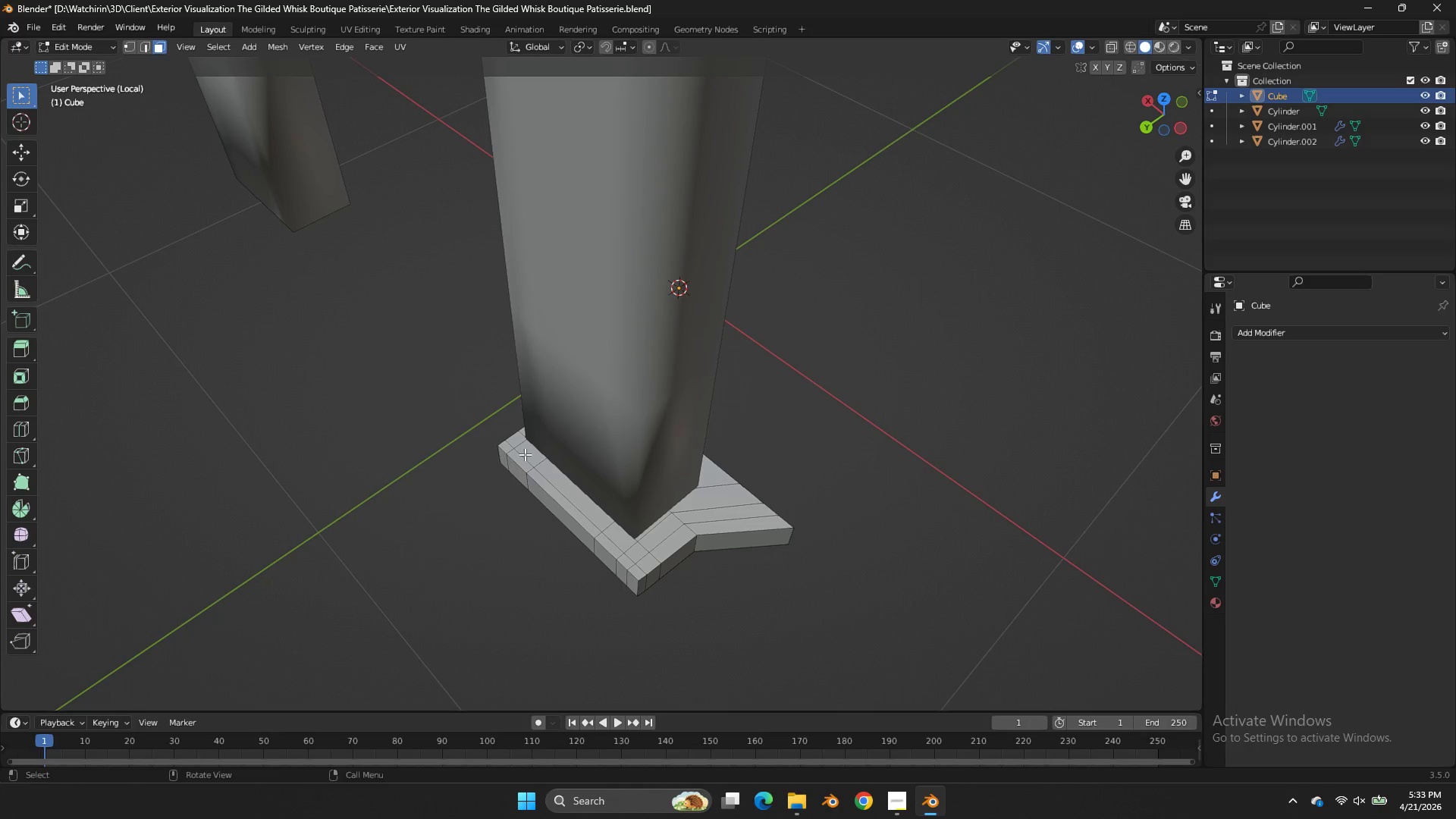 
left_click([538, 462])
 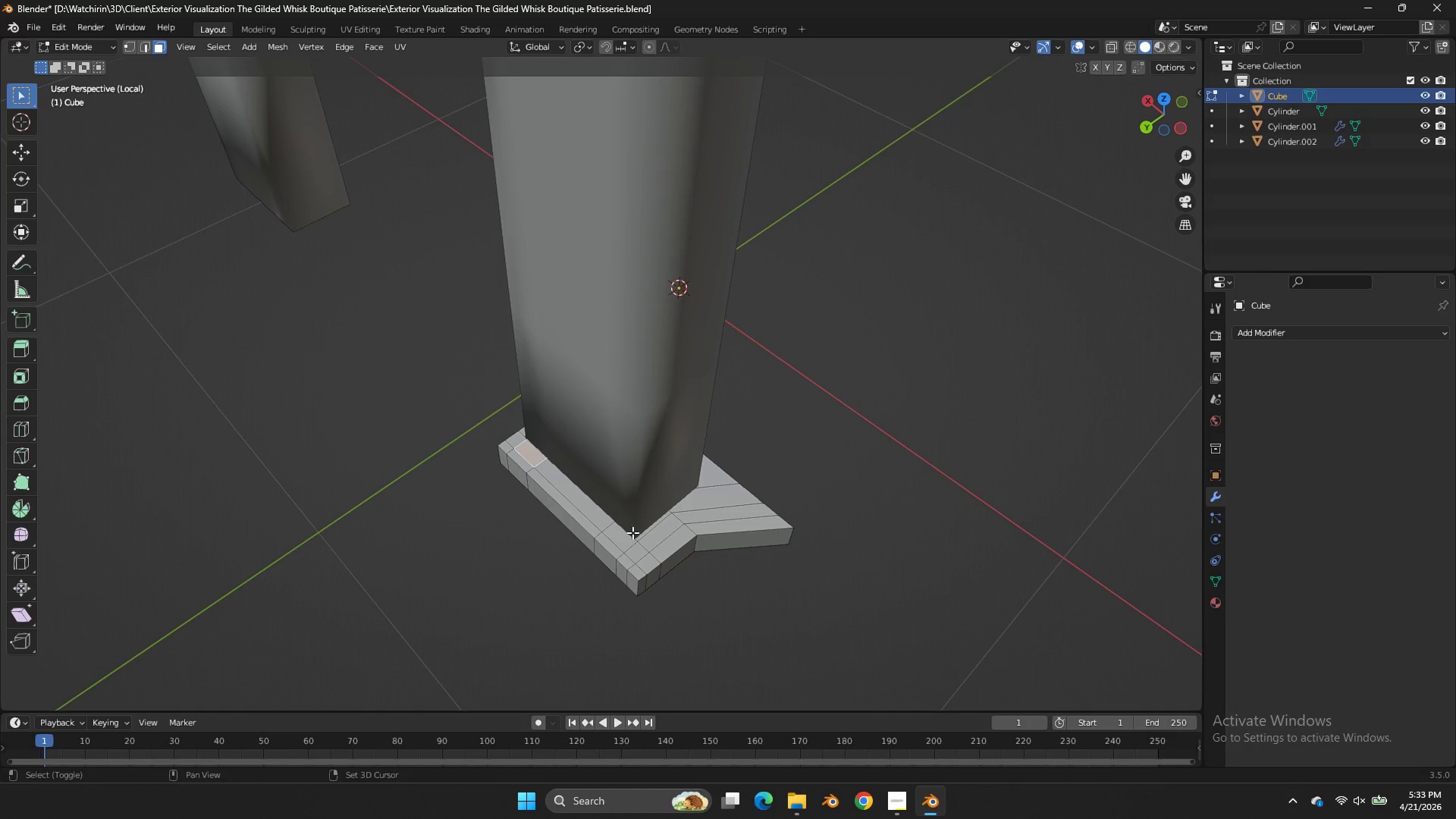 
hold_key(key=ShiftLeft, duration=2.22)
double_click([646, 554])
 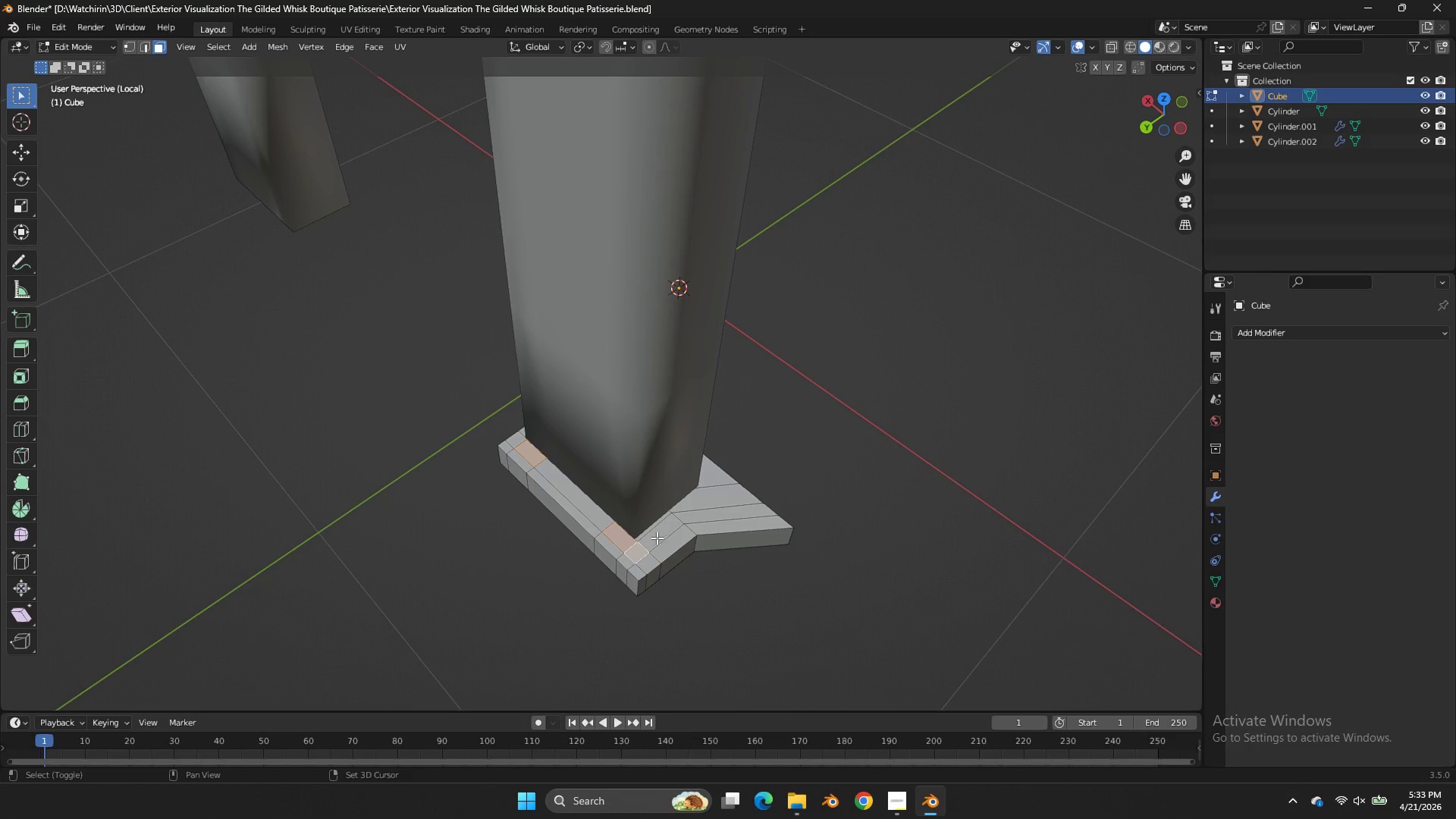 
triple_click([657, 538])
 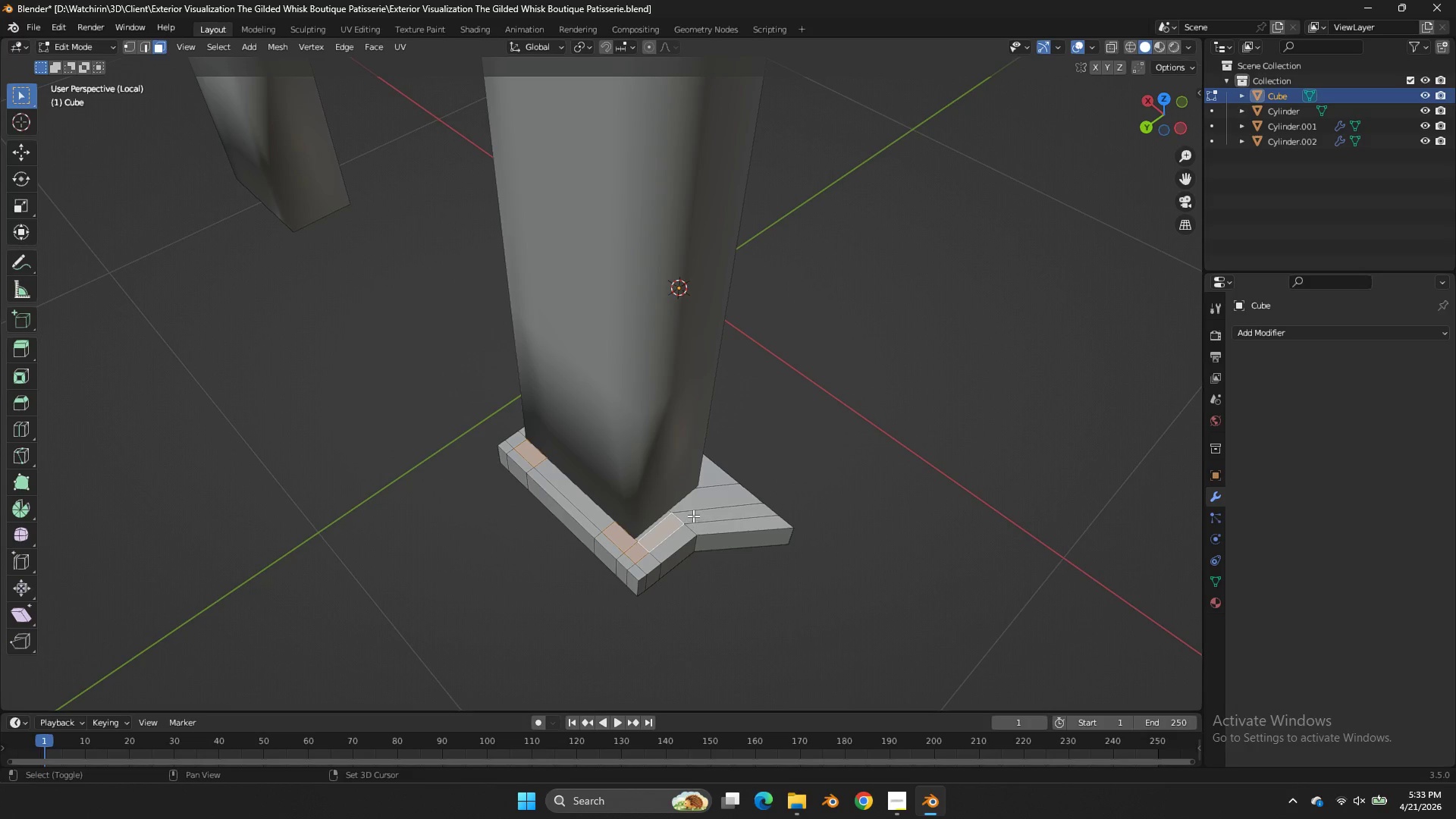 
triple_click([693, 516])
 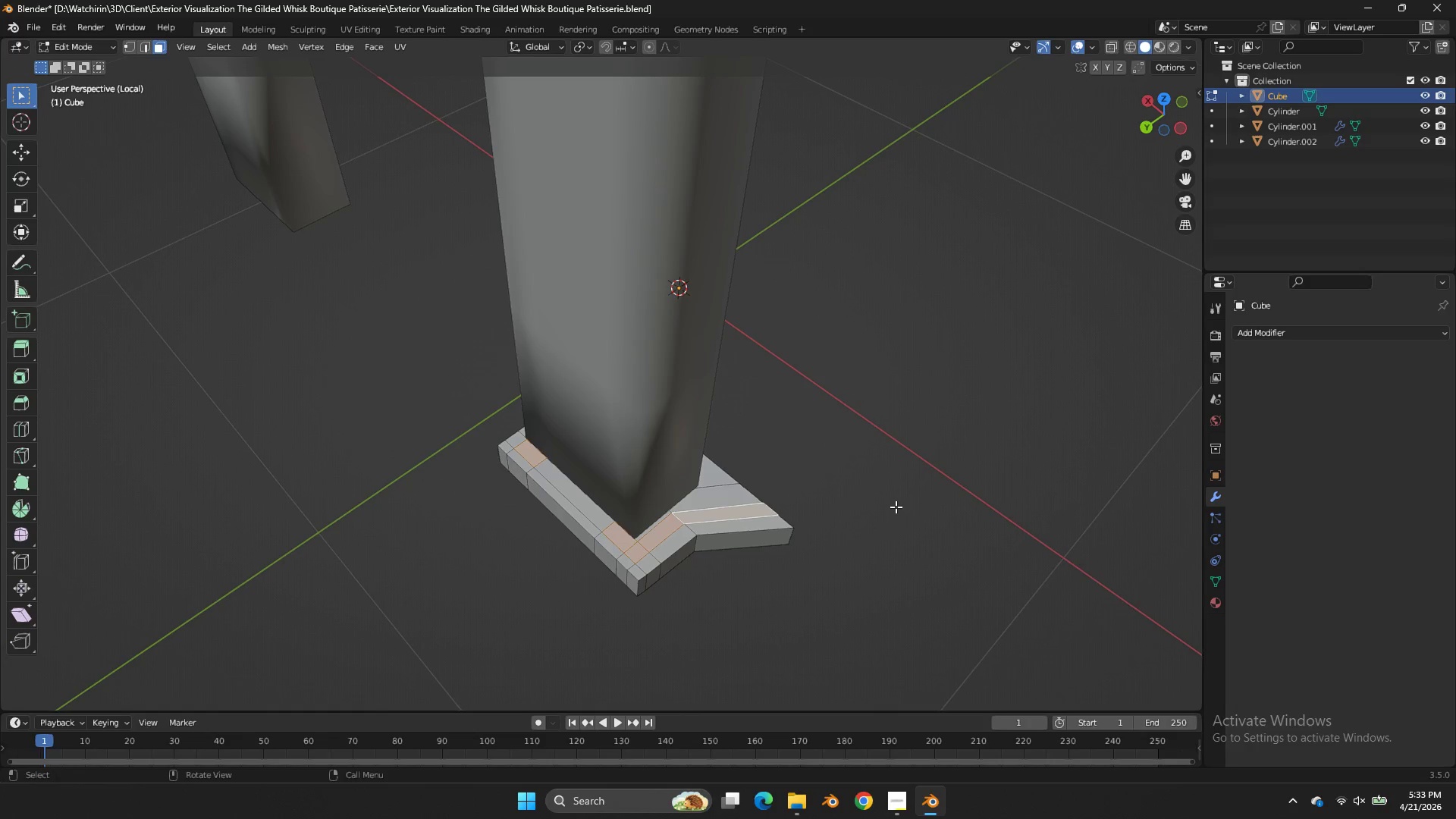 
key(E)
 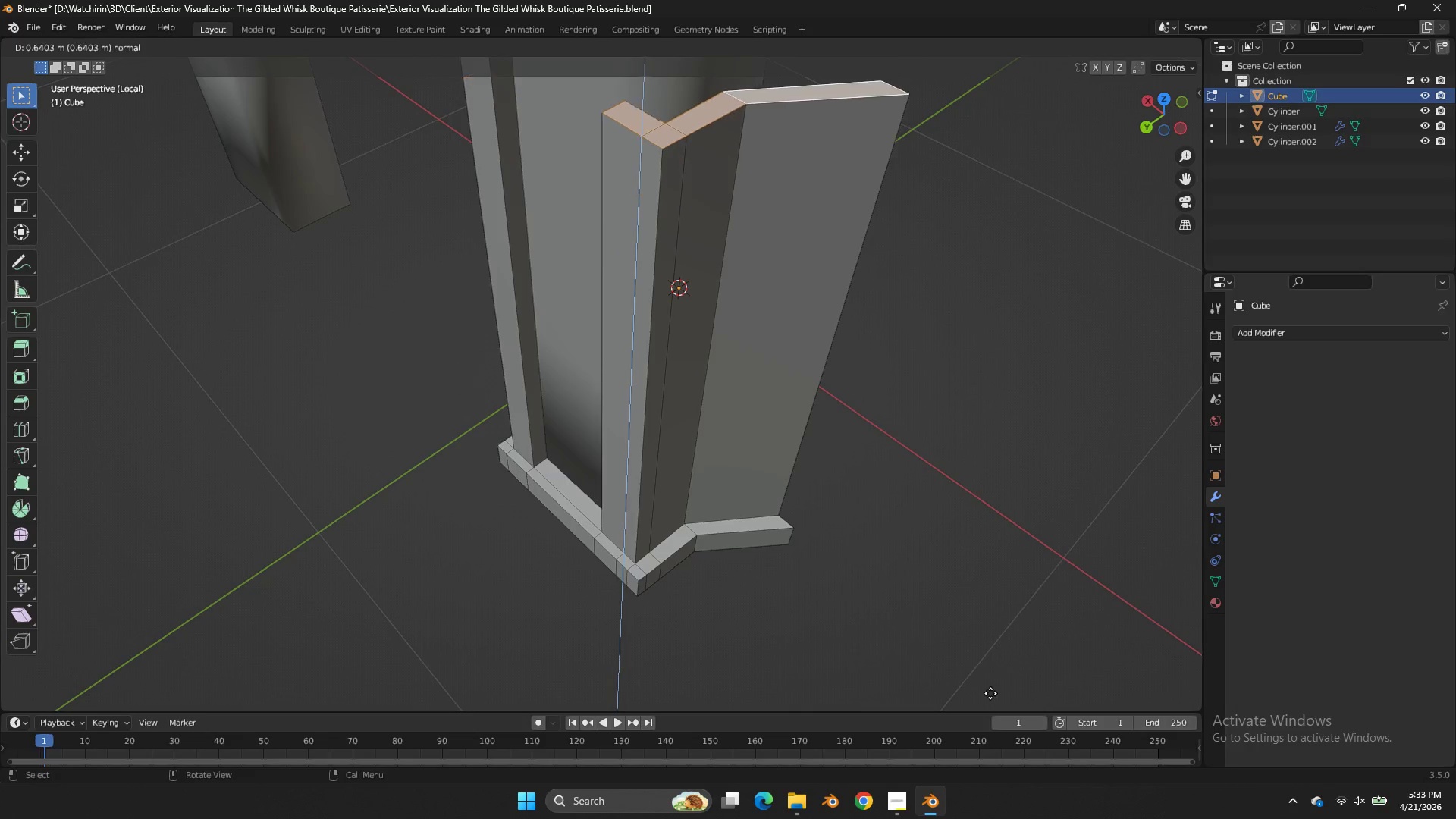 
left_click([990, 679])
 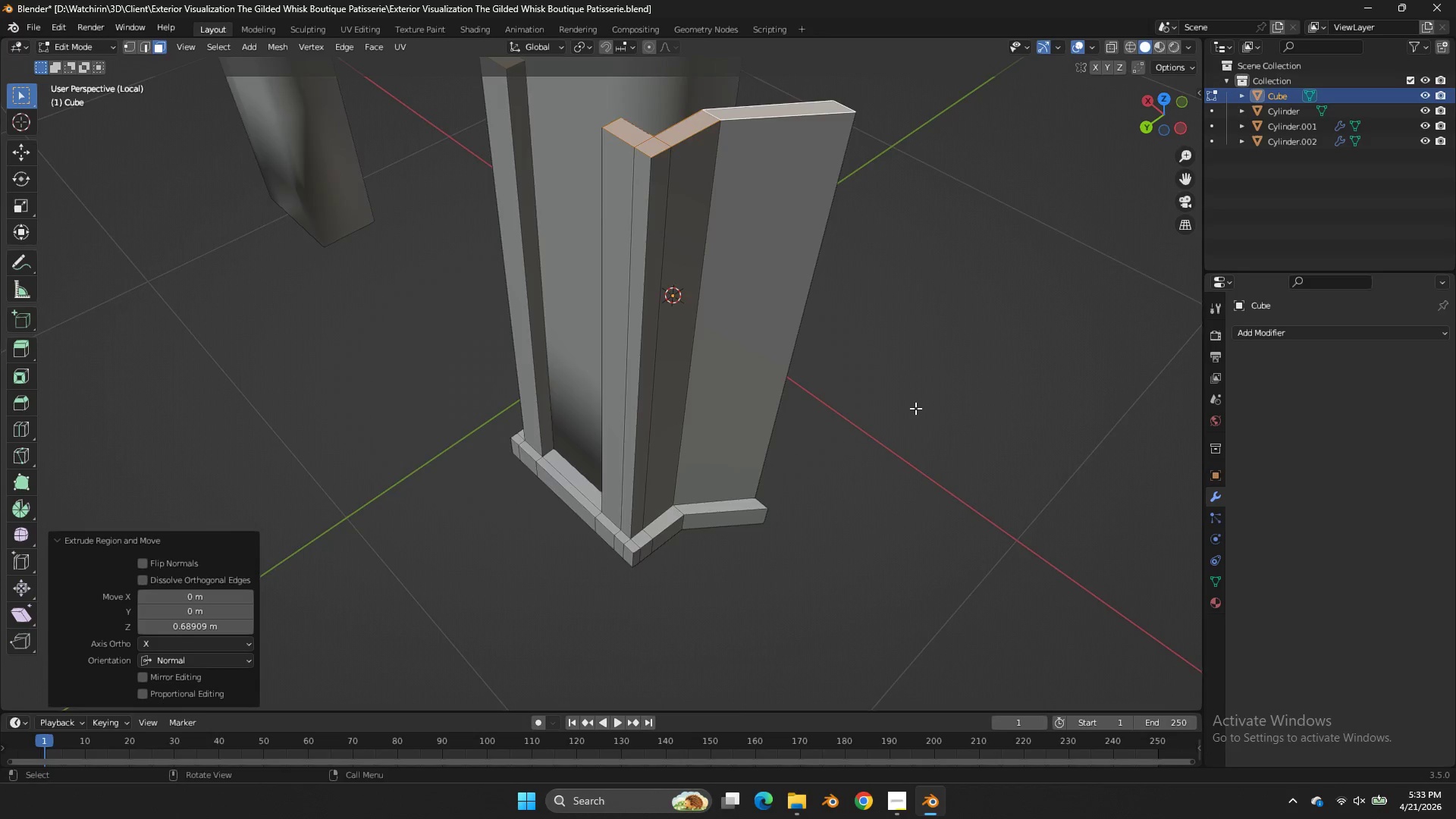 
scroll: coordinate [915, 408], scroll_direction: down, amount: 3.0
 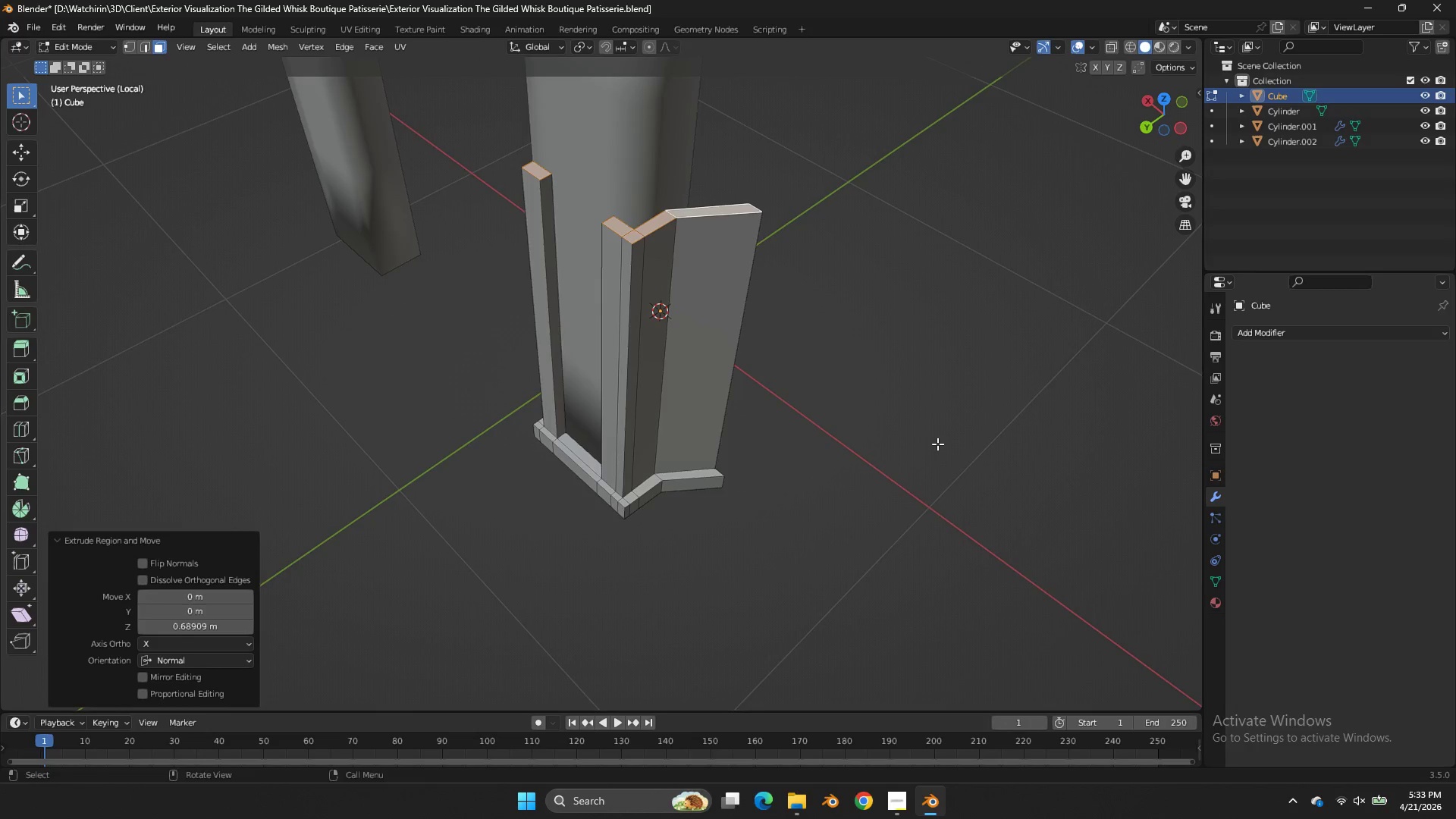 
type(gz)
 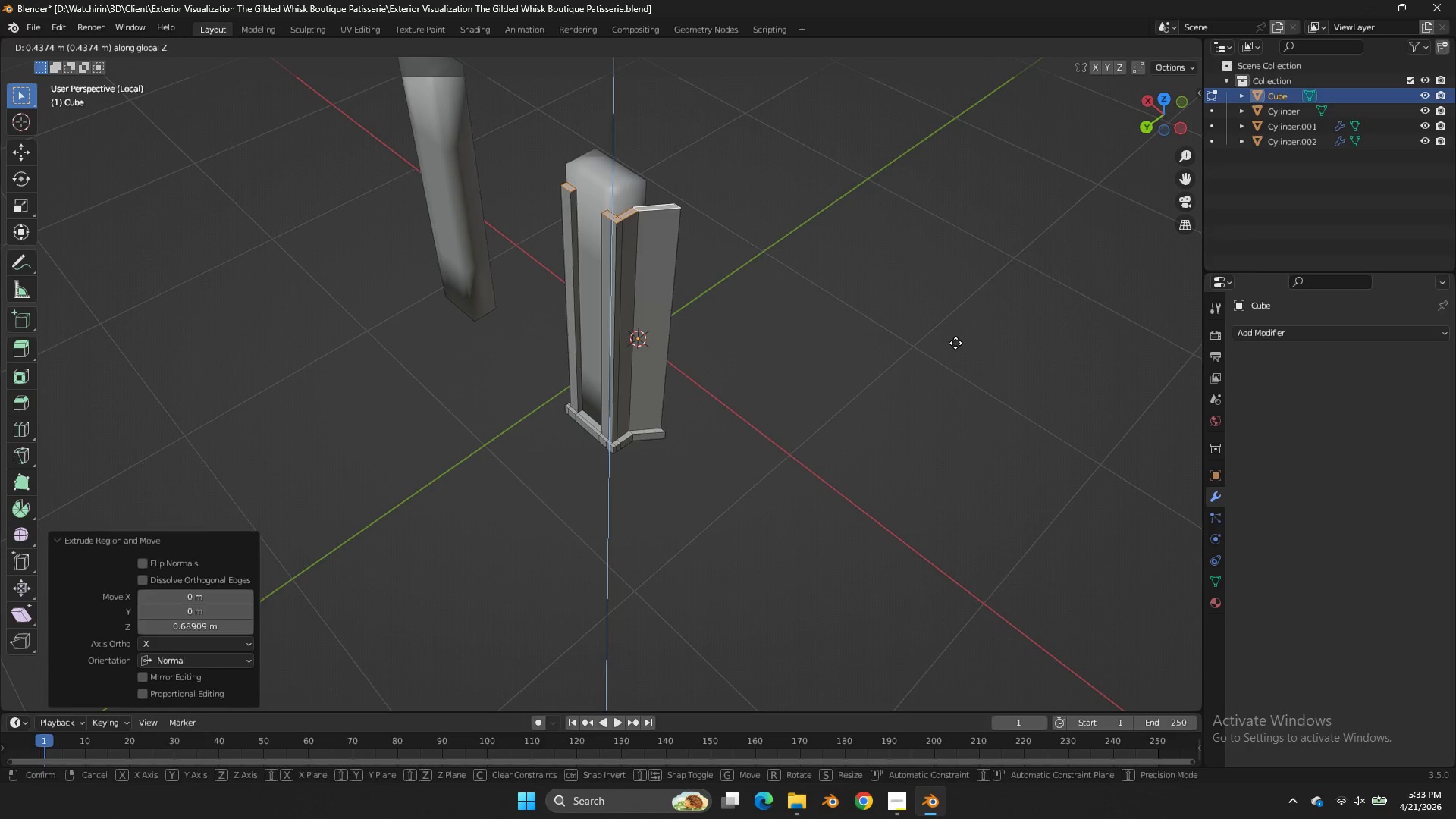 
scroll: coordinate [940, 444], scroll_direction: down, amount: 4.0
 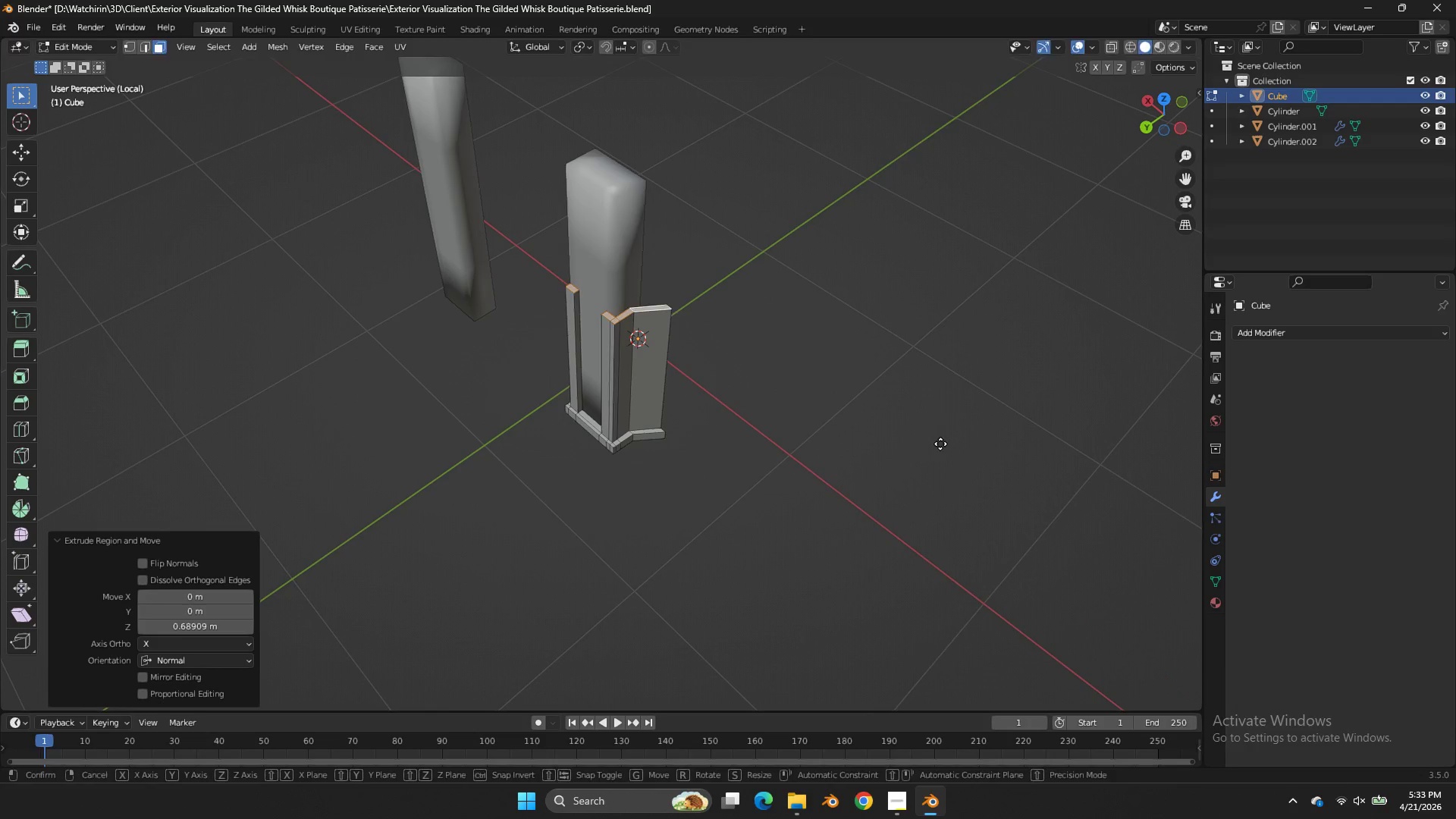 
left_click([956, 343])
 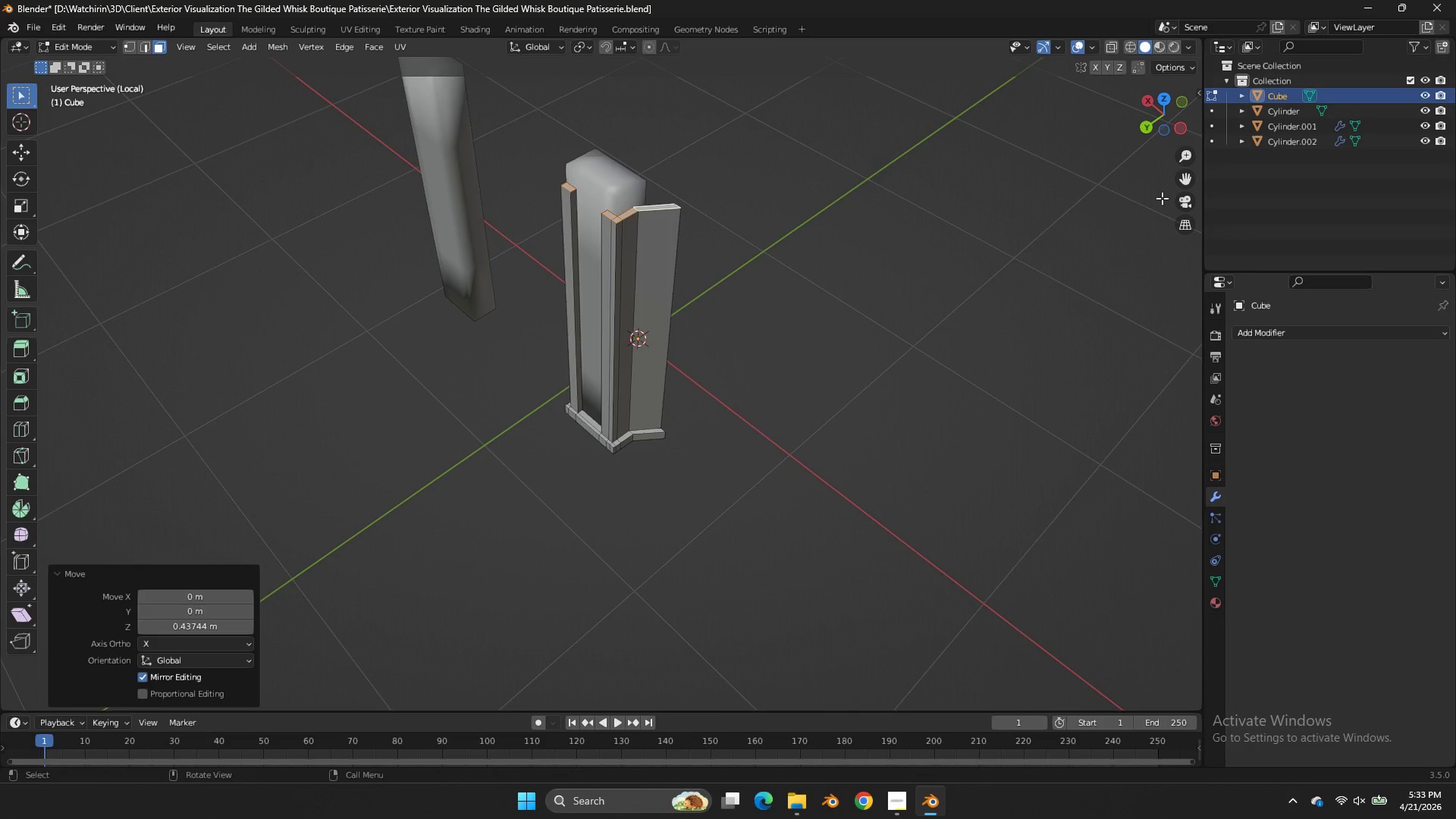 
key(Control+ControlLeft)
 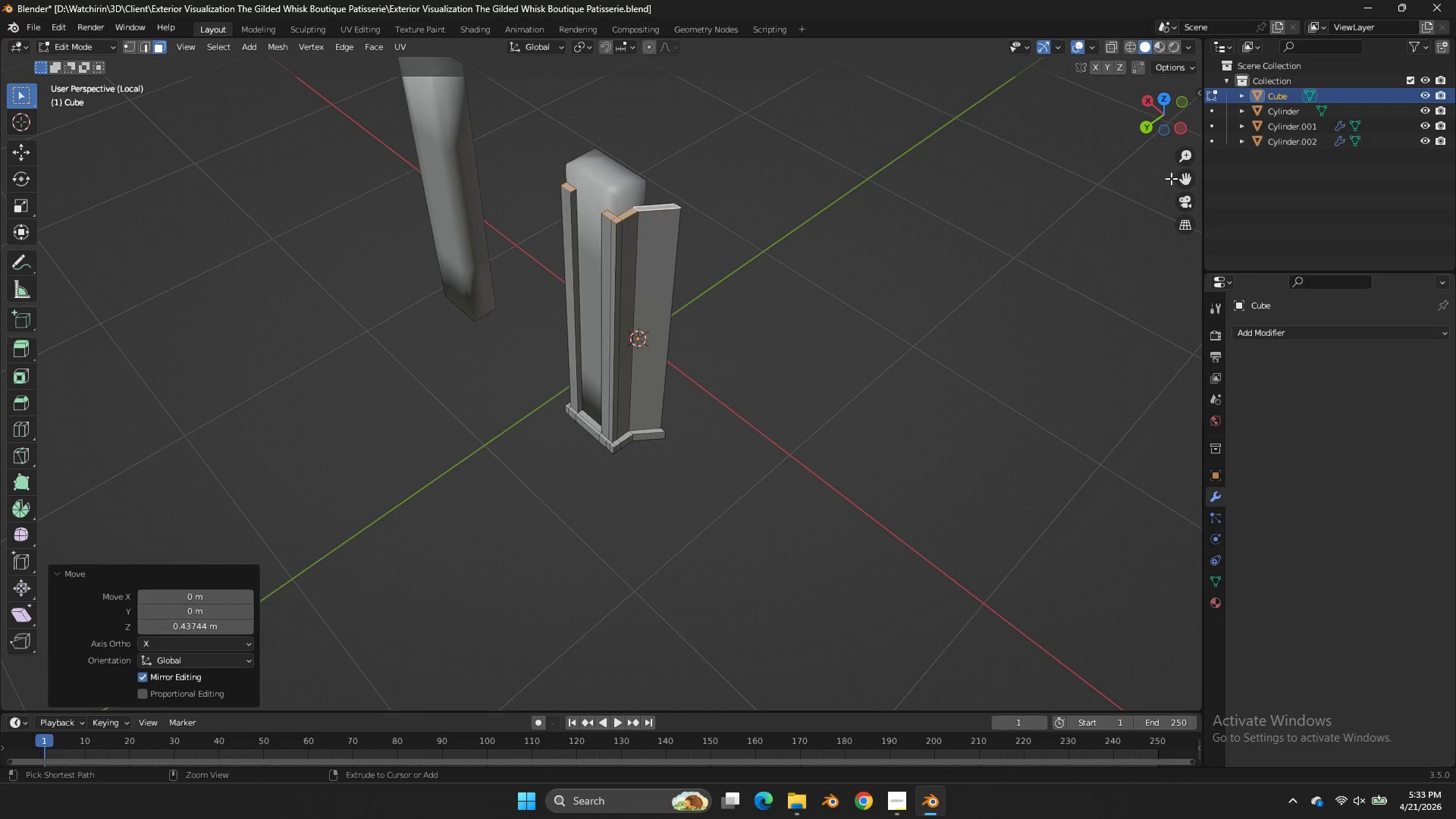 
key(Control+S)
 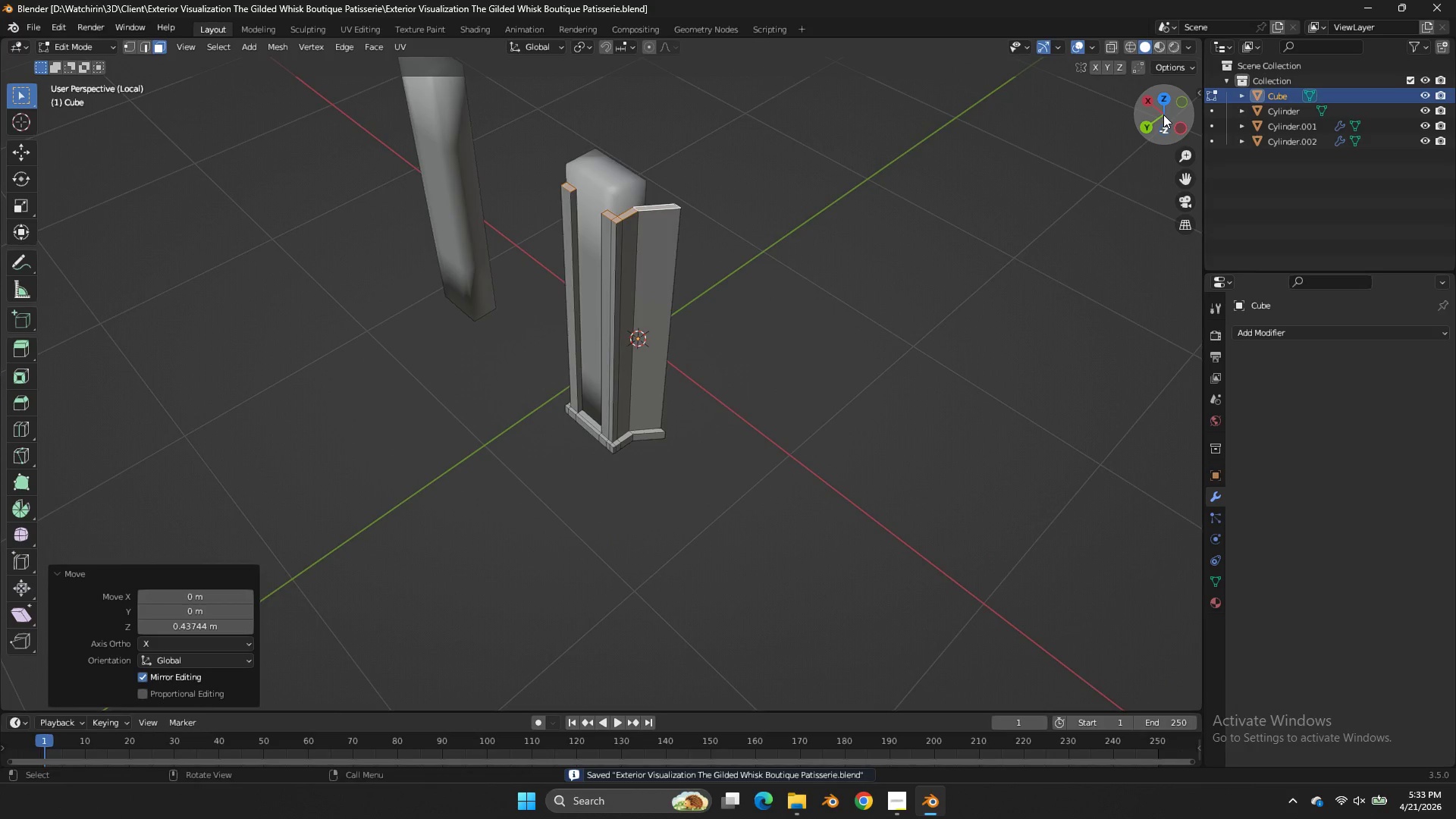 
left_click_drag(start_coordinate=[1163, 115], to_coordinate=[55, 130])
 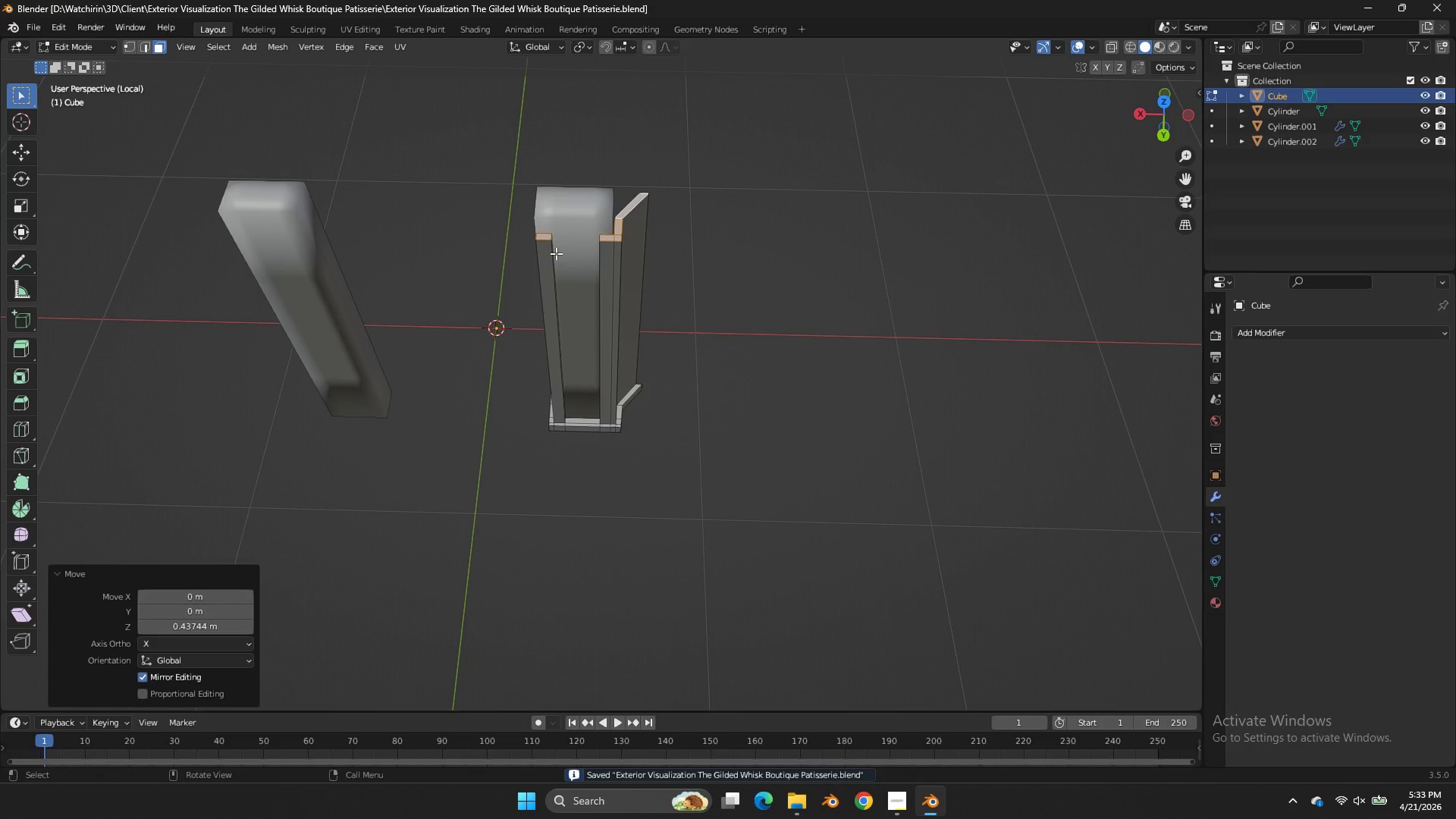 
left_click([554, 253])
 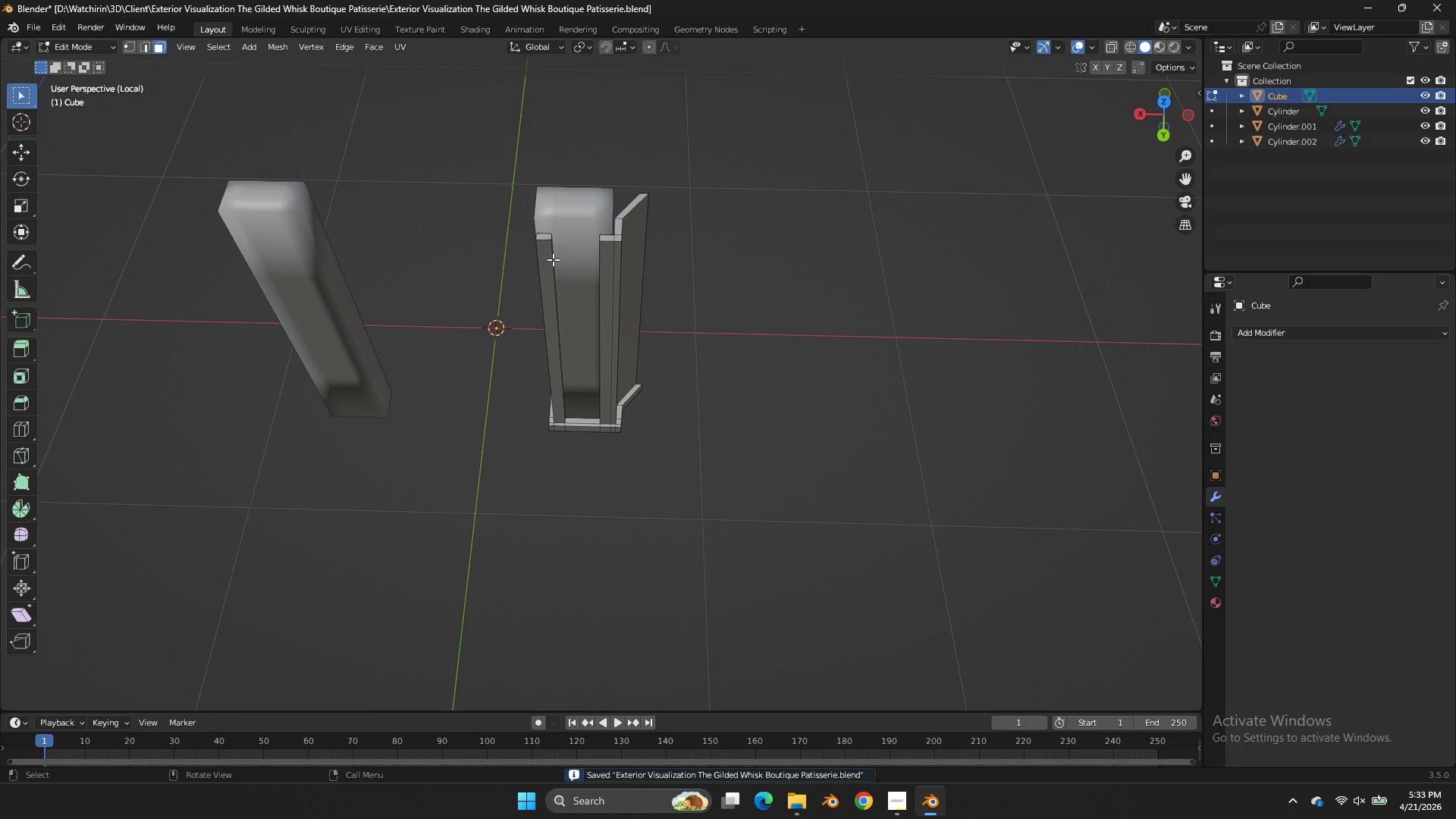 
left_click([551, 259])
 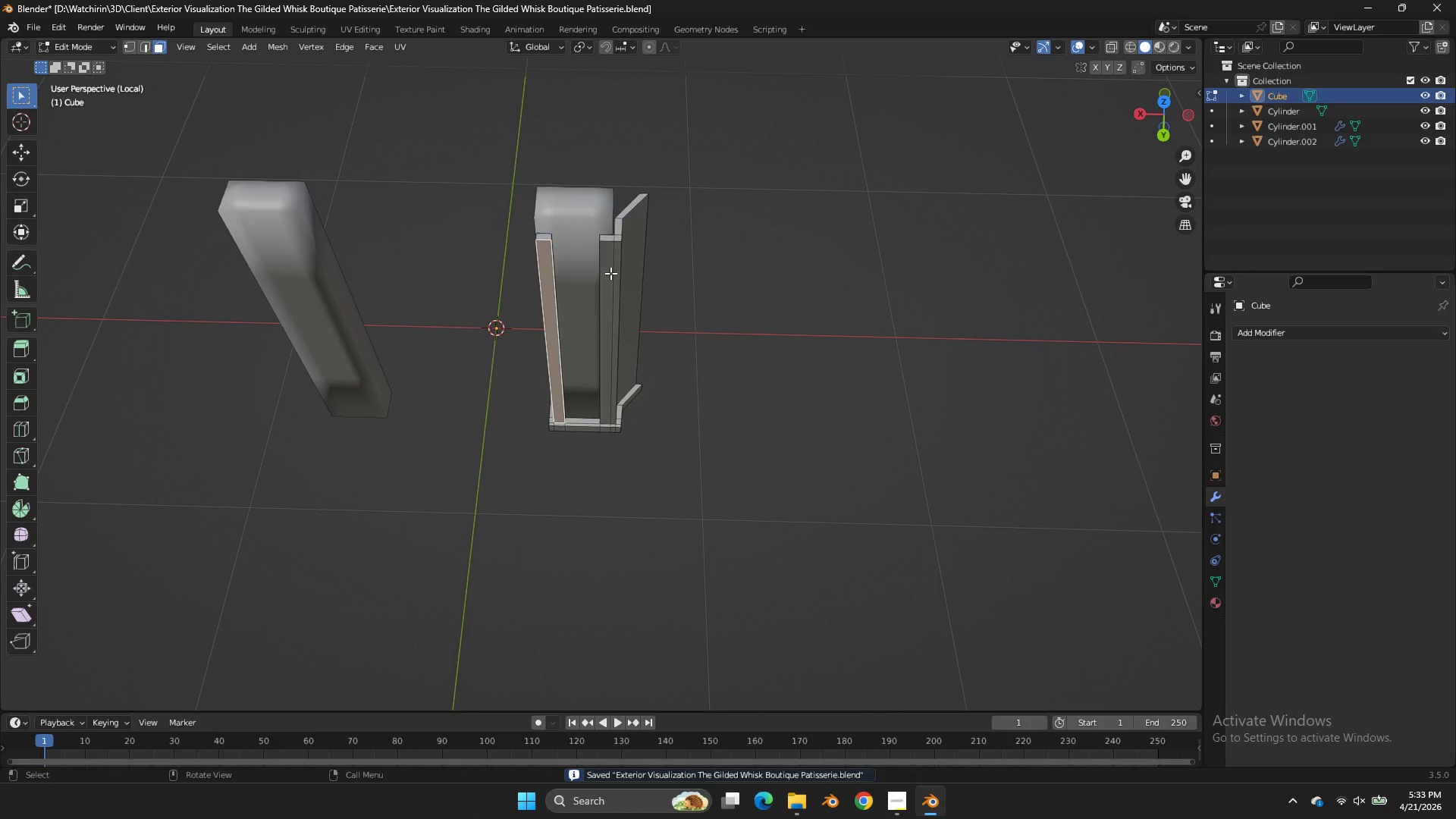 
hold_key(key=ShiftLeft, duration=0.44)
left_click([610, 273])
 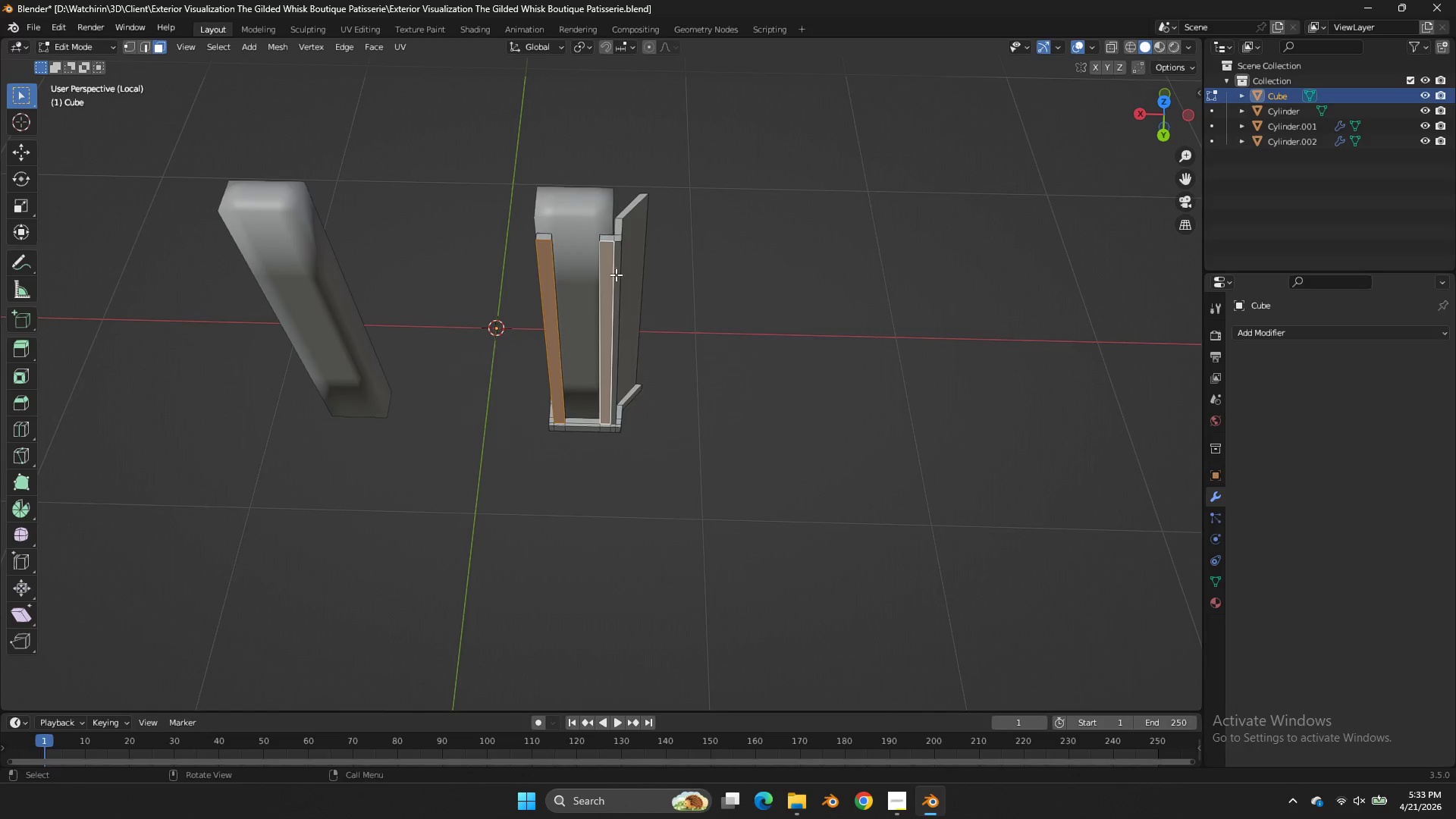 
hold_key(key=ShiftLeft, duration=0.53)
 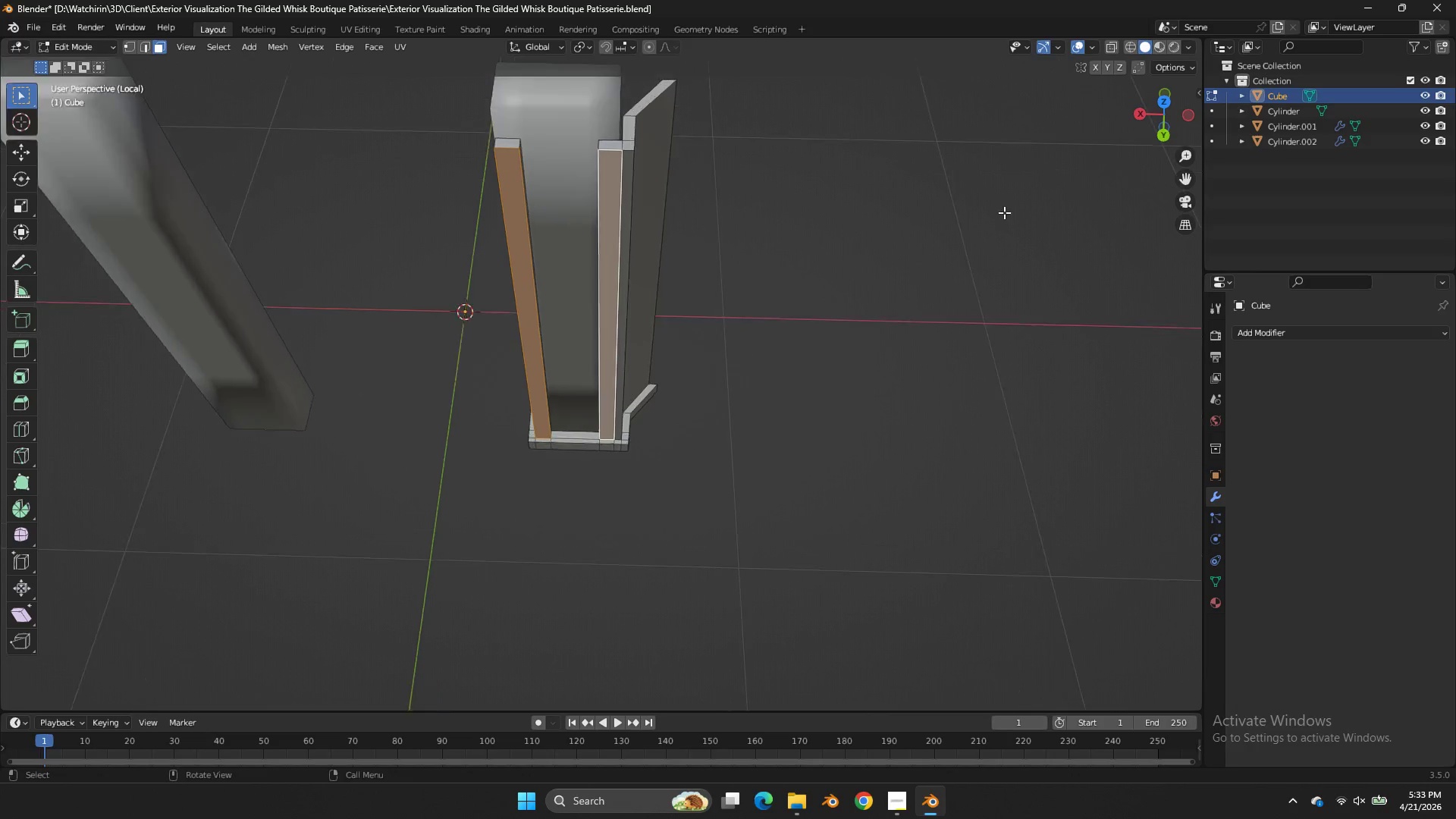 
scroll: coordinate [616, 274], scroll_direction: up, amount: 1.0
 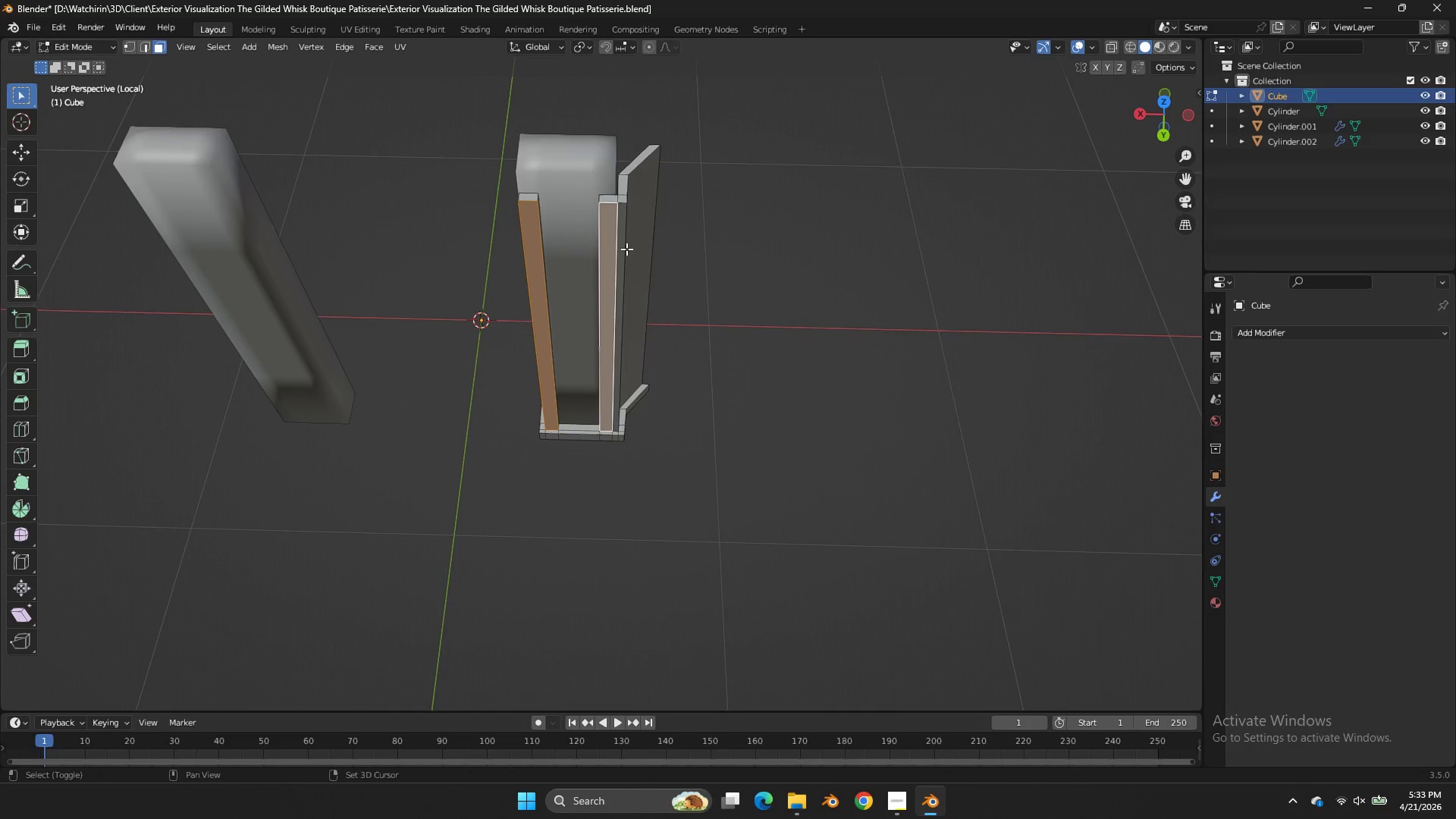 
left_click_drag(start_coordinate=[1180, 117], to_coordinate=[1043, 132])
 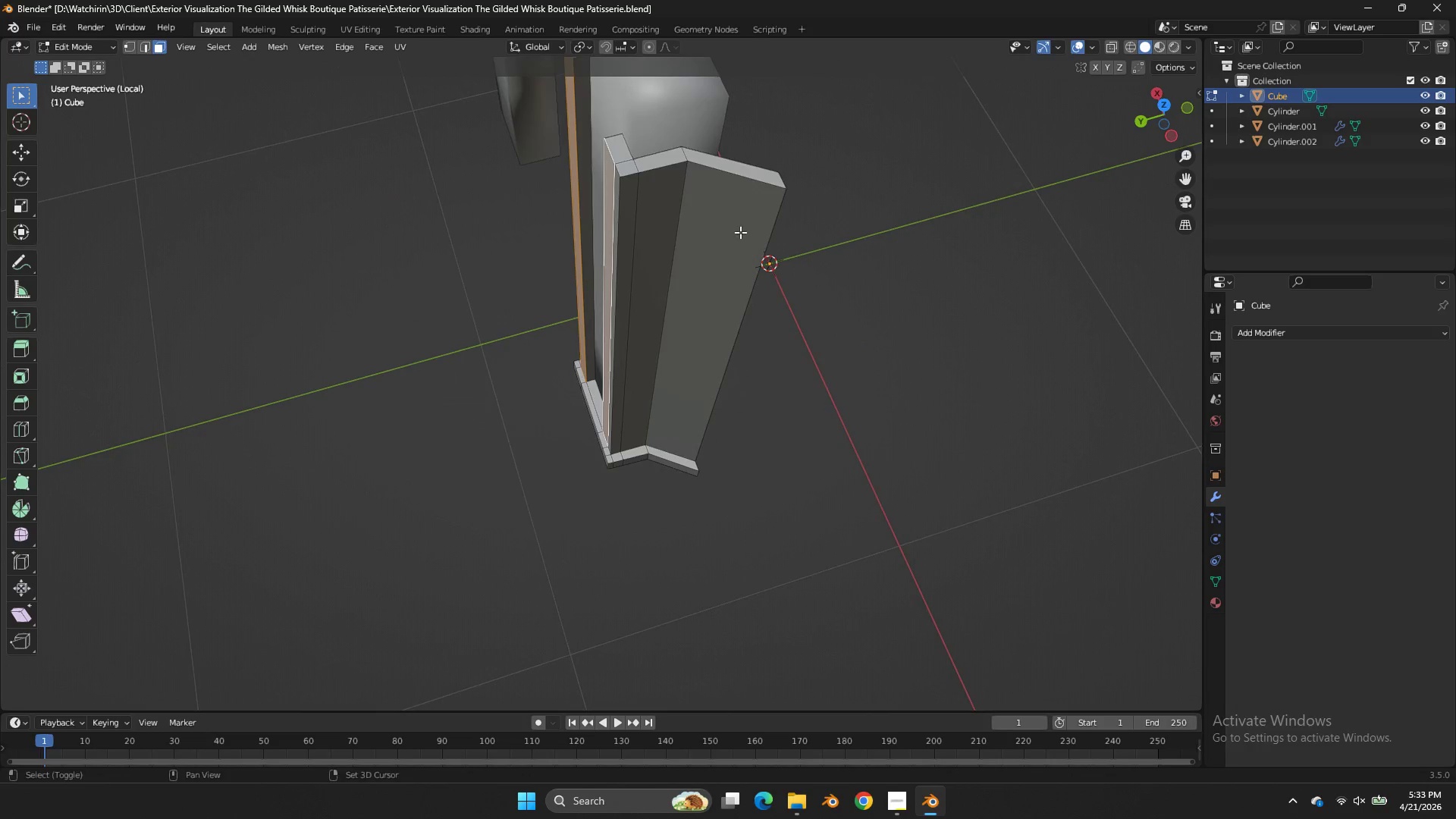 
scroll: coordinate [1004, 212], scroll_direction: up, amount: 2.0
 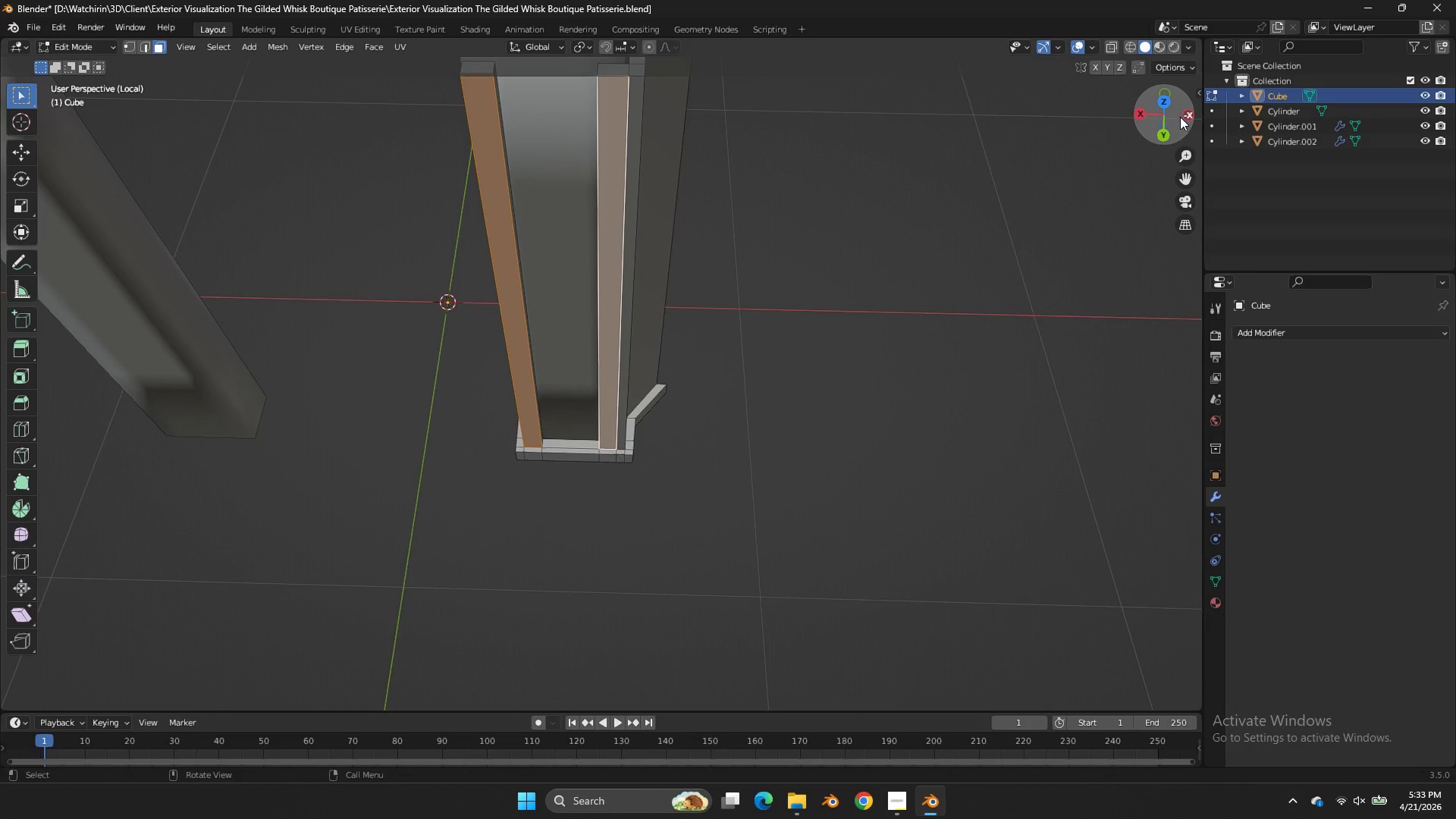 
hold_key(key=ShiftLeft, duration=0.97)
left_click([660, 249])
 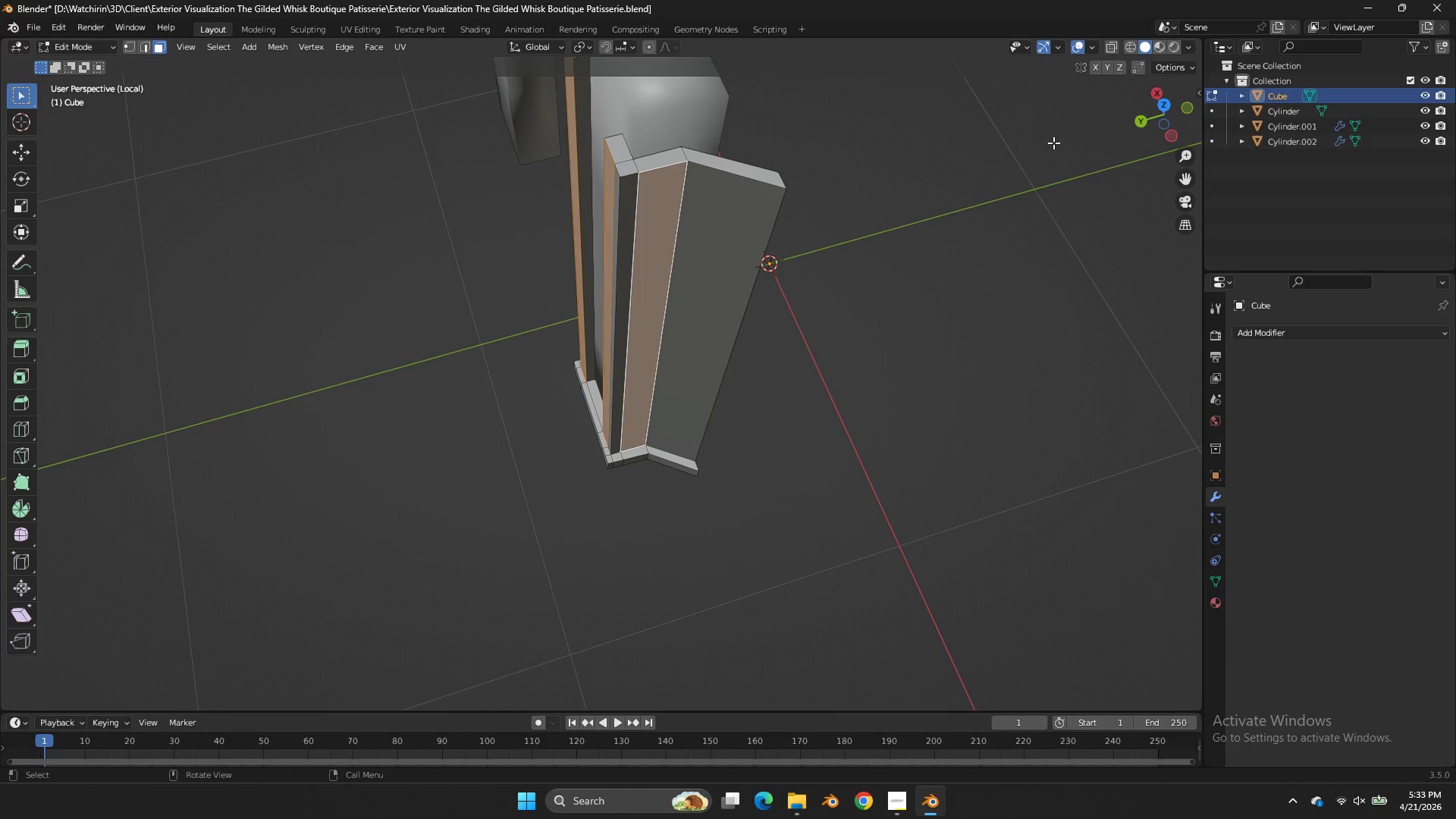 
key(Control+R)
 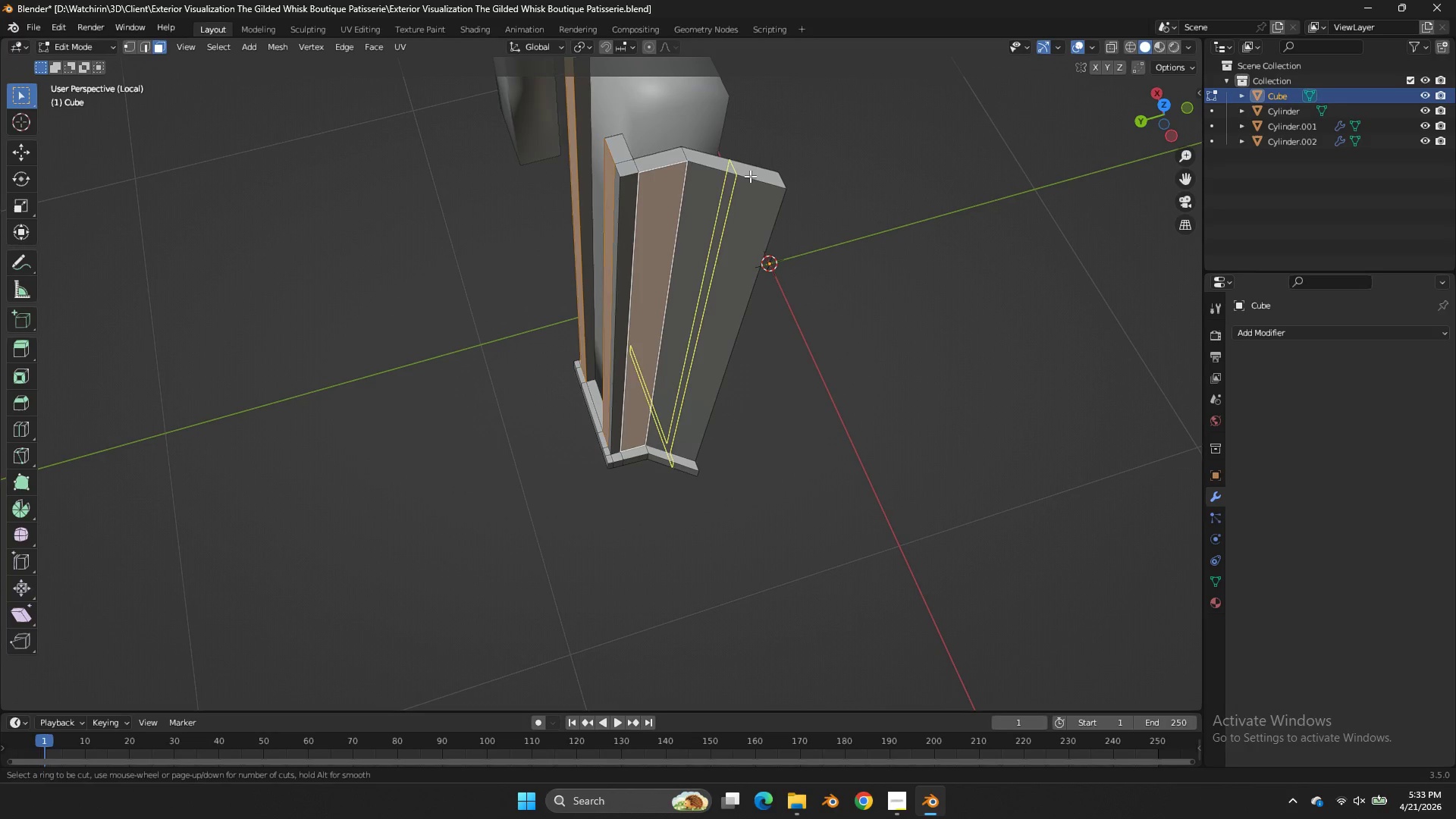 
left_click([750, 176])
 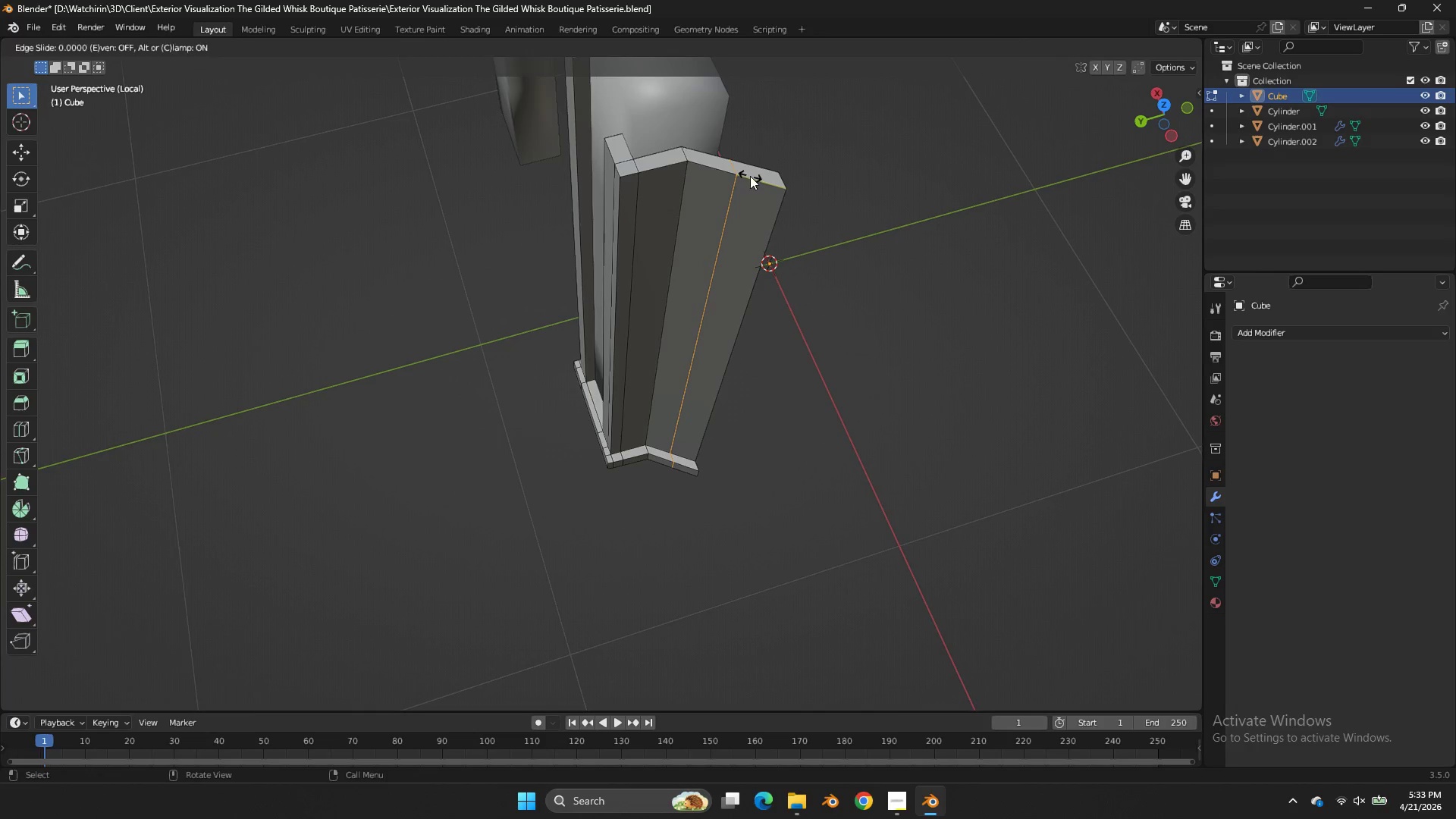 
right_click([750, 176])
 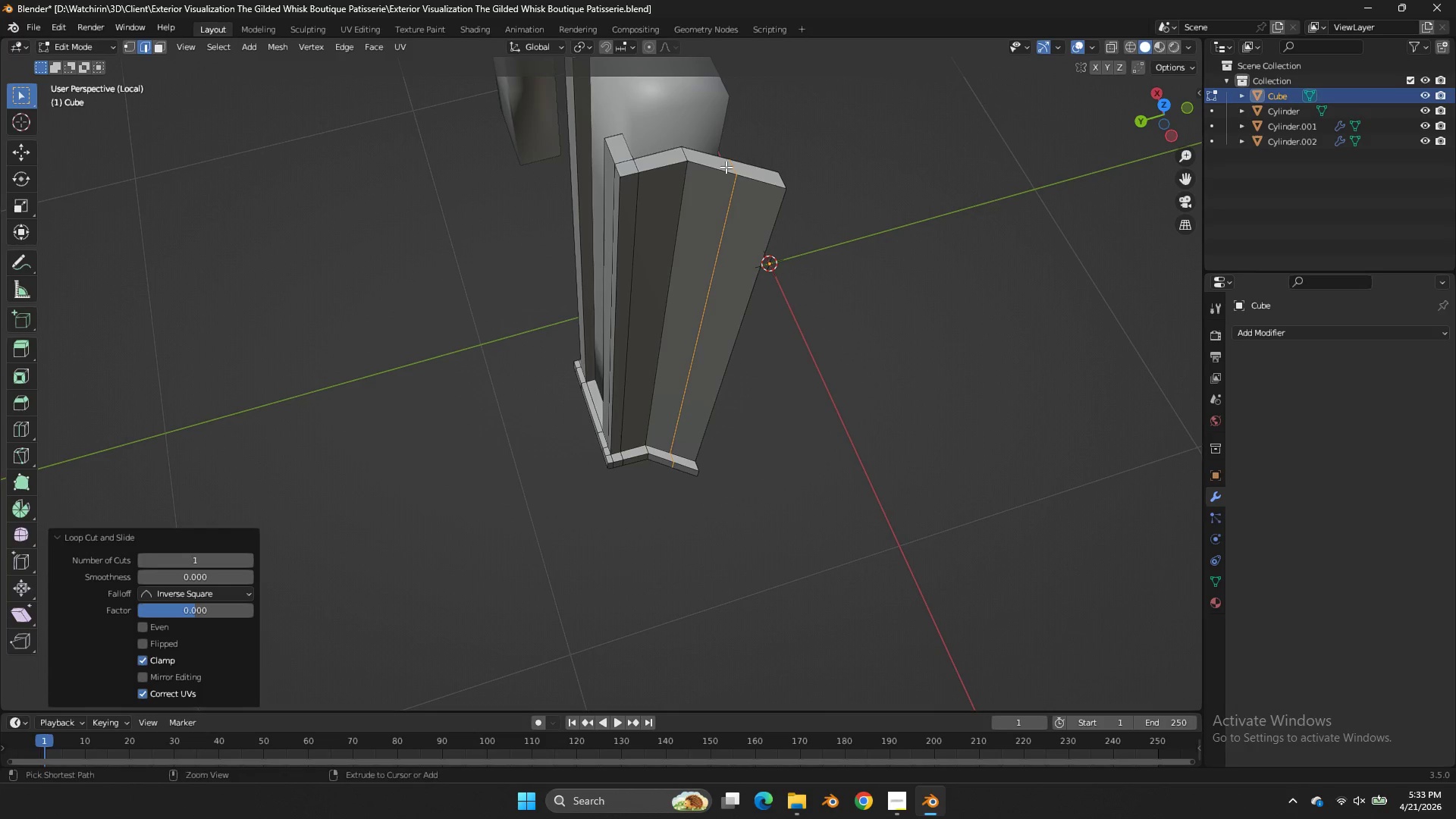 
key(Control+R)
 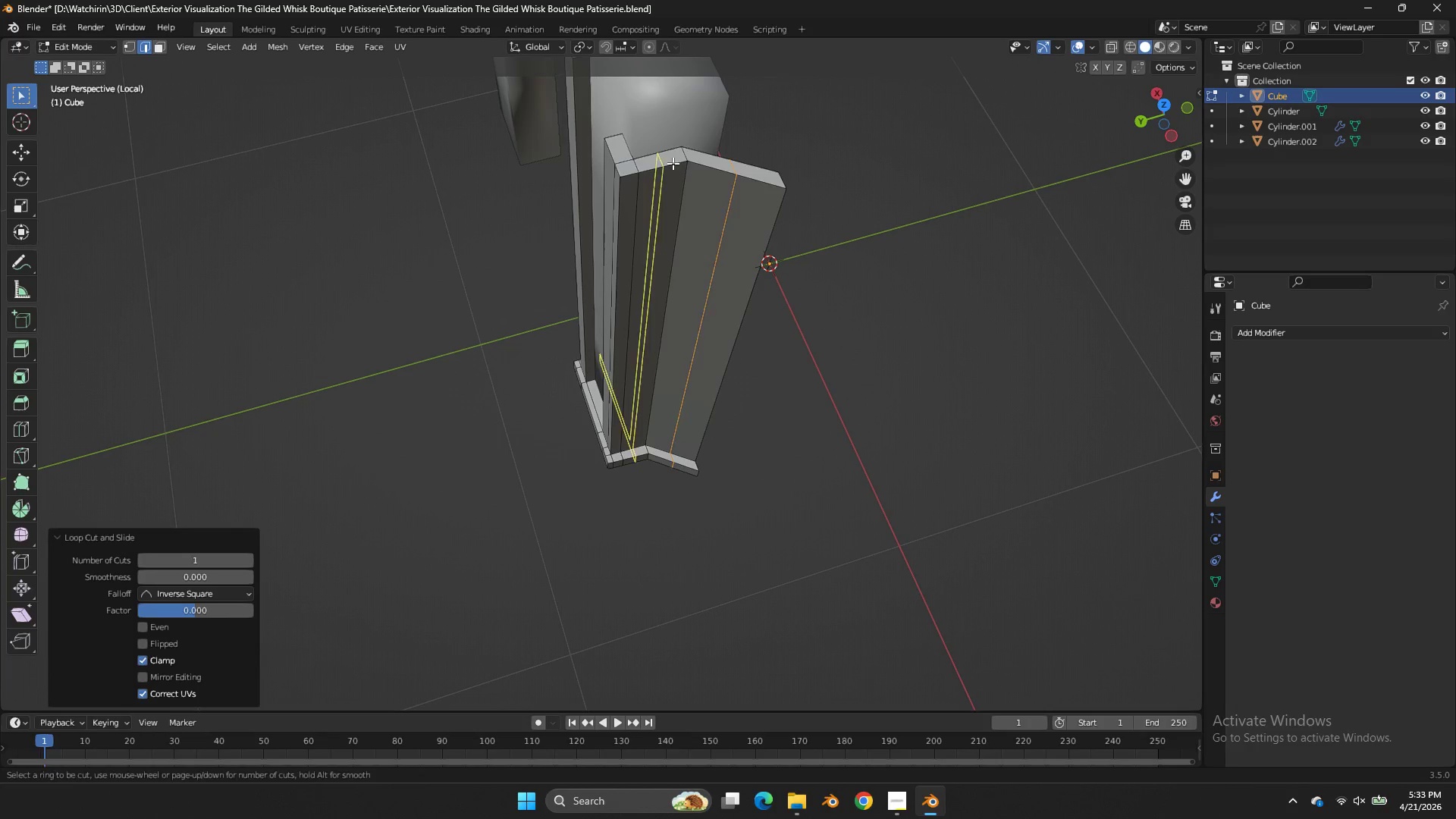 
left_click([673, 163])
 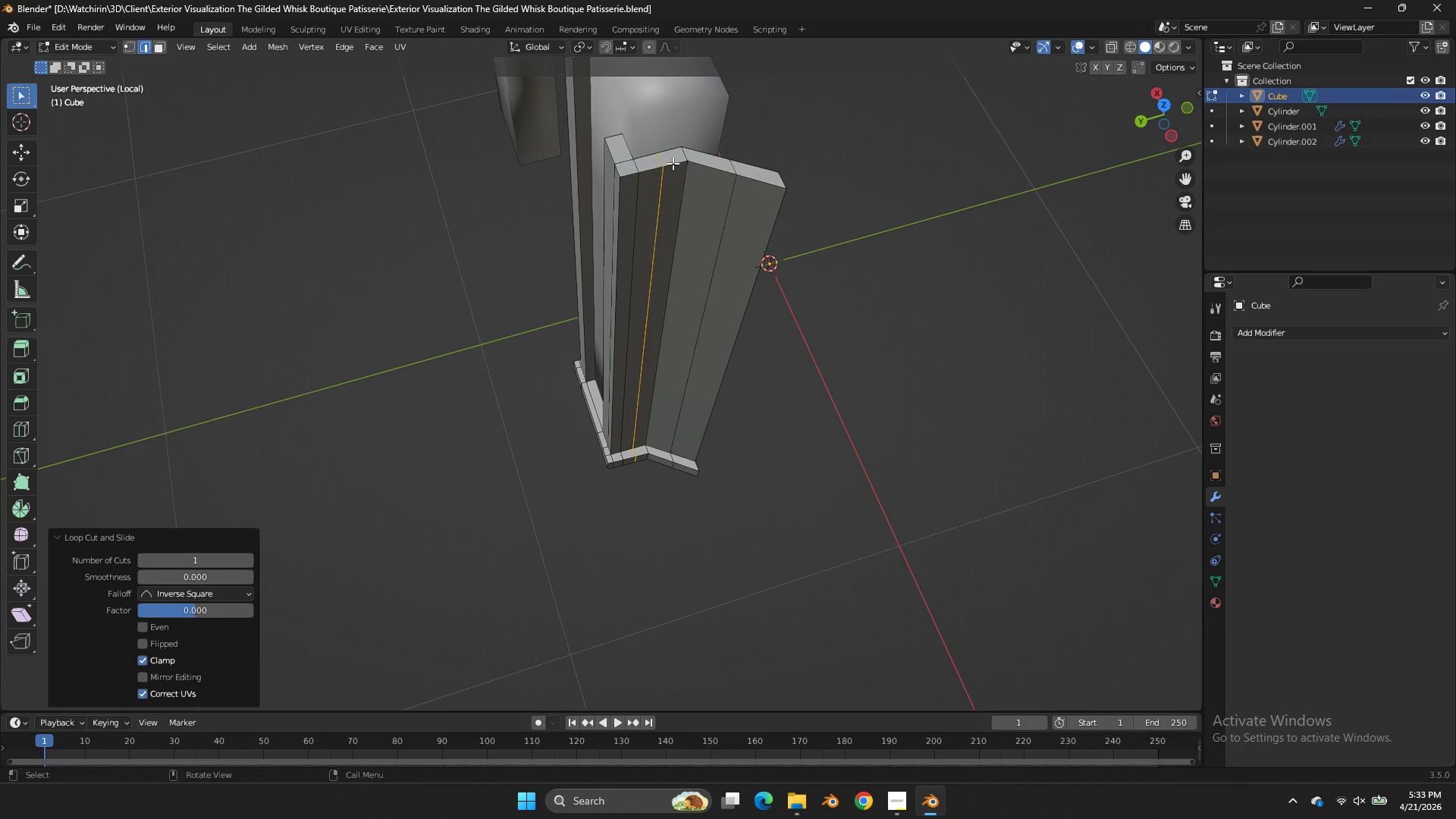 
right_click([673, 163])
 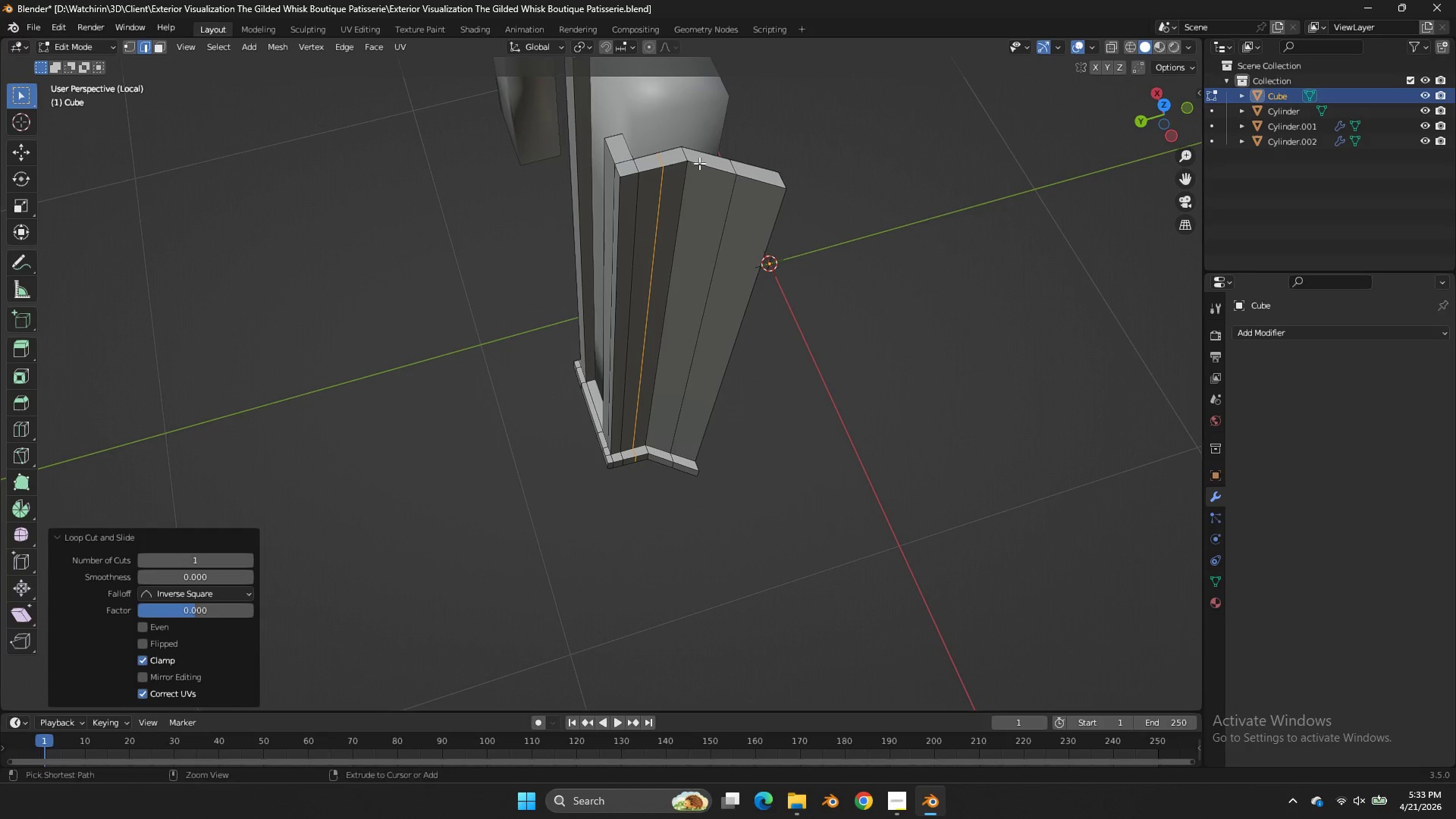 
key(Control+ControlLeft)
 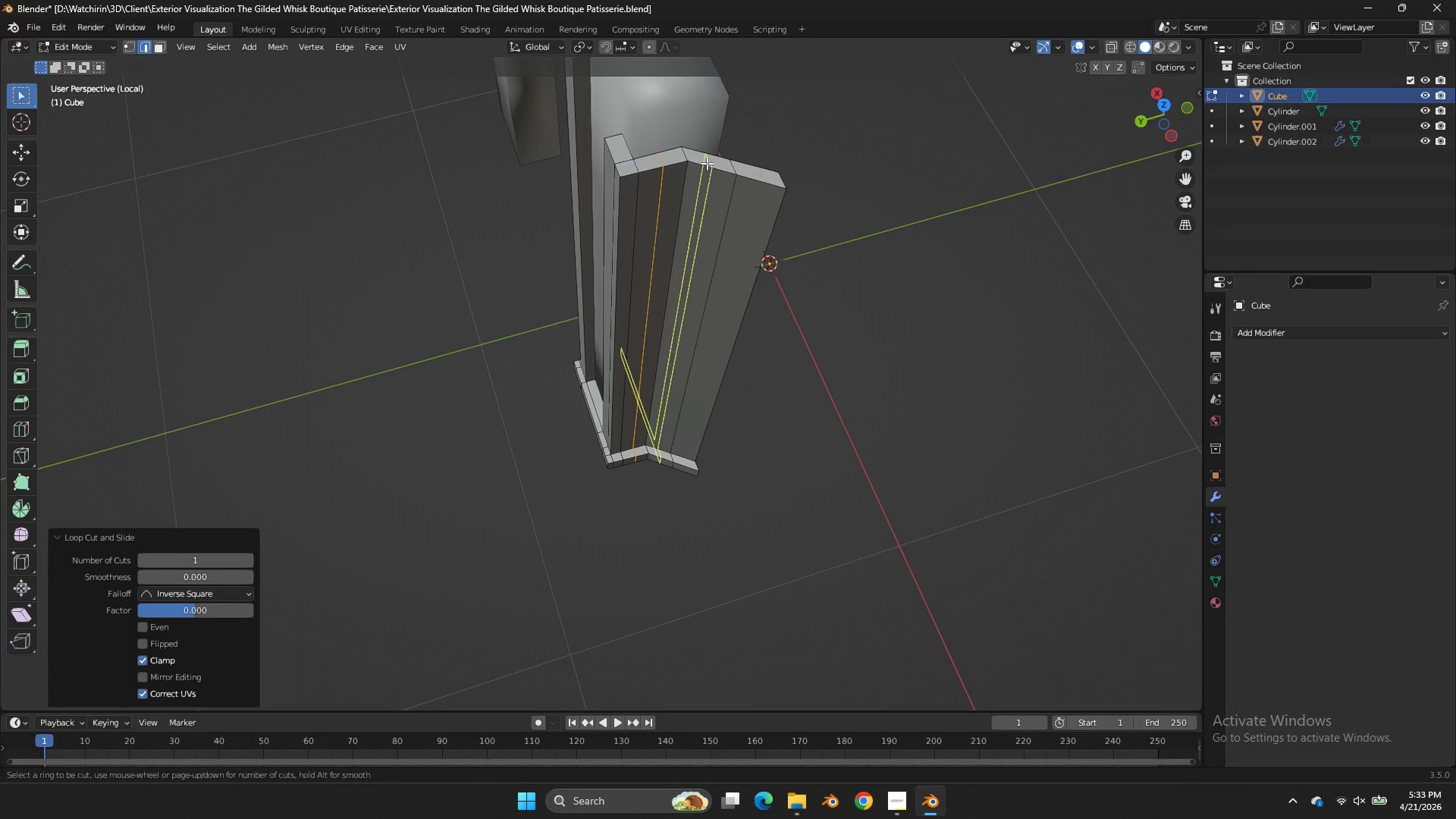 
key(Control+R)
 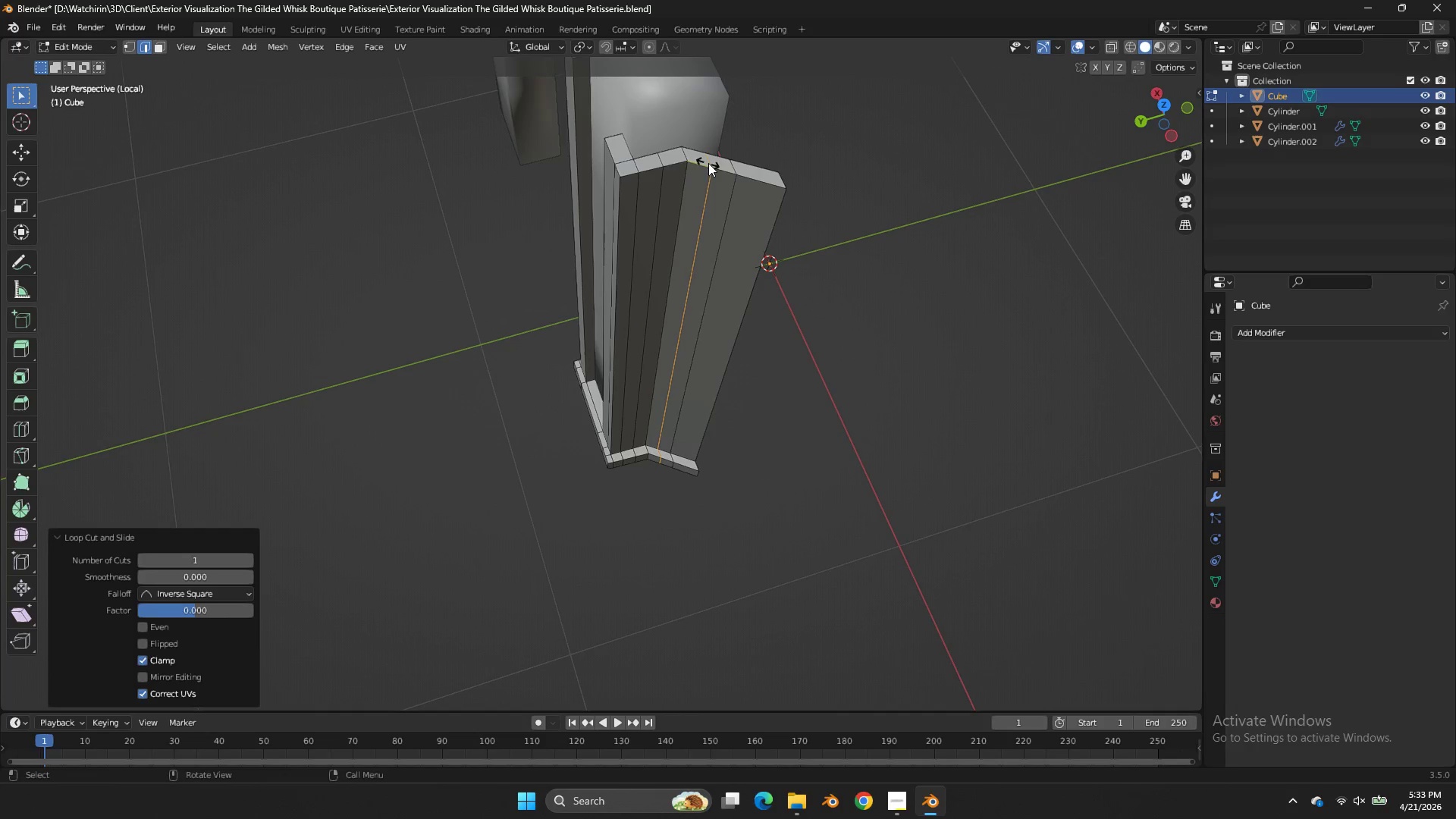 
left_click([708, 163])
 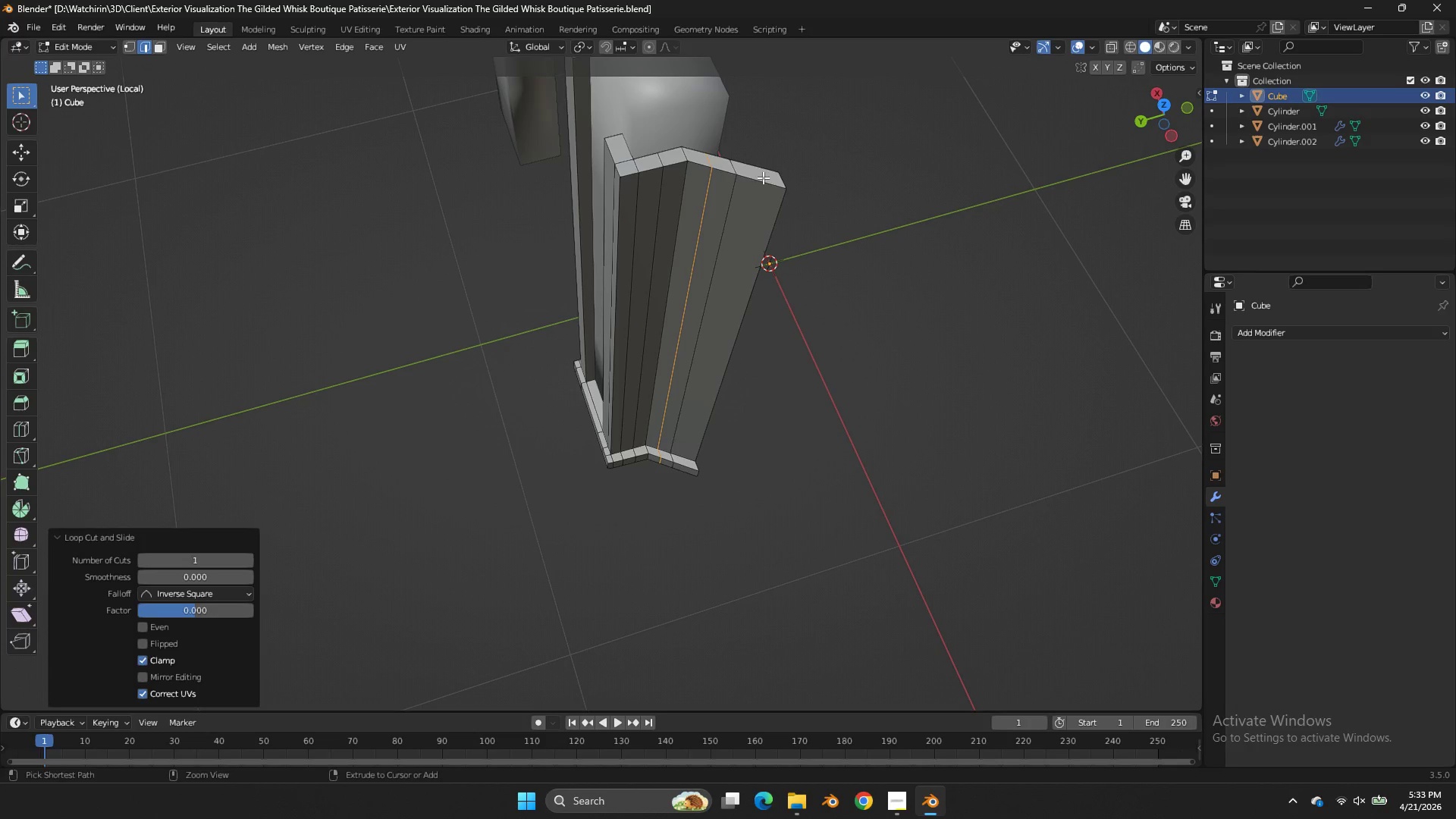 
right_click([708, 163])
 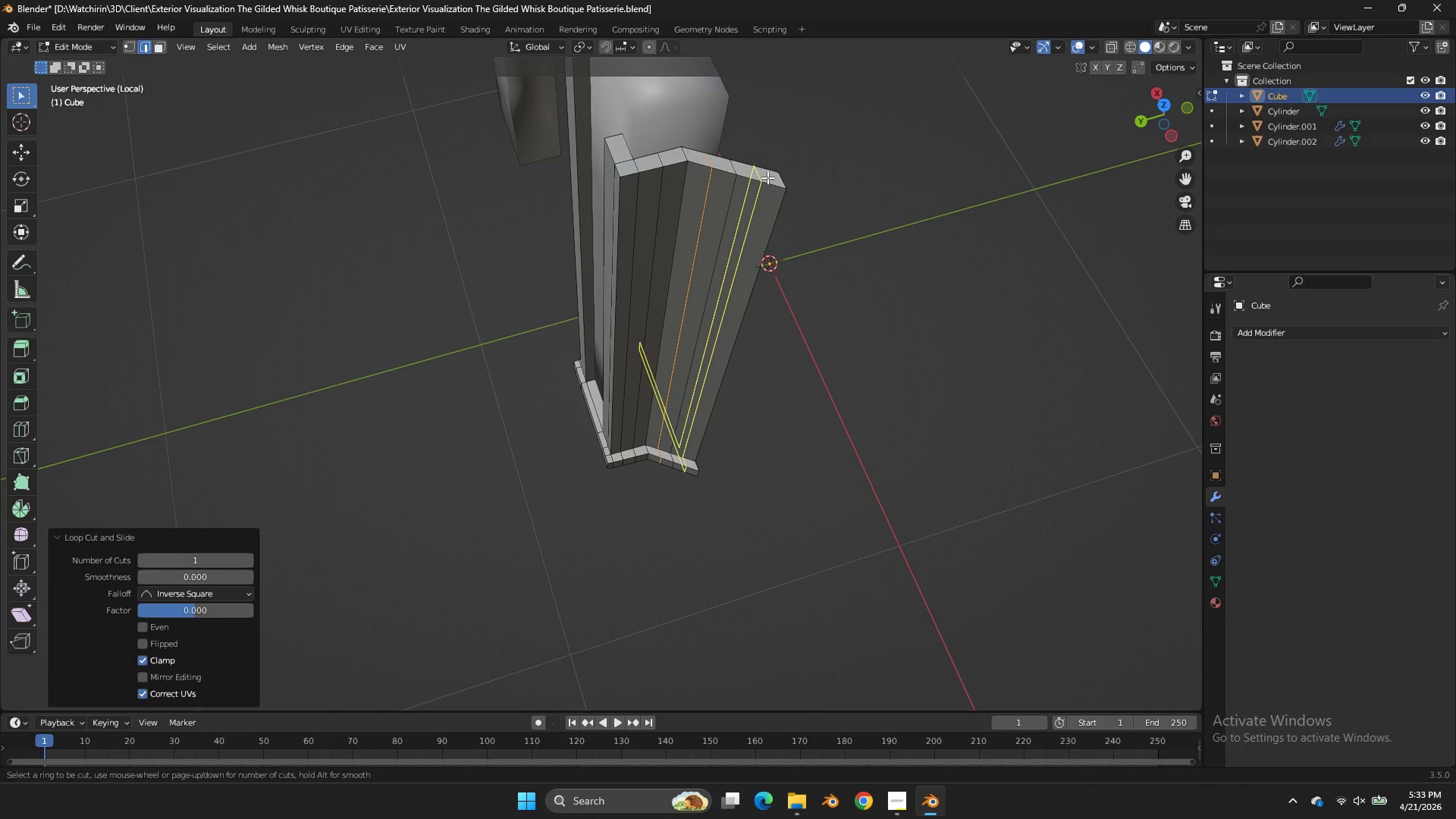 
key(Control+R)
 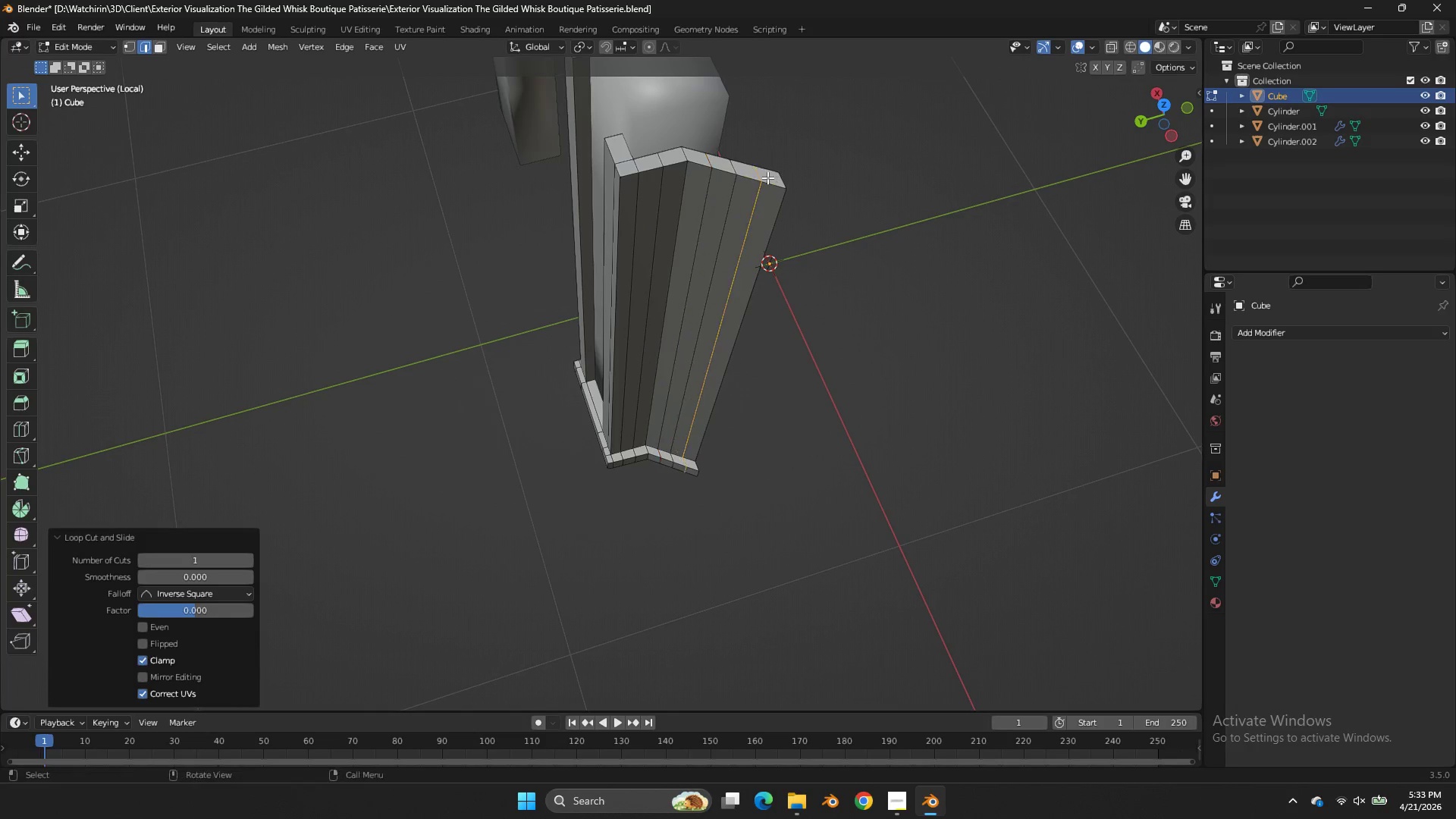 
right_click([767, 177])
 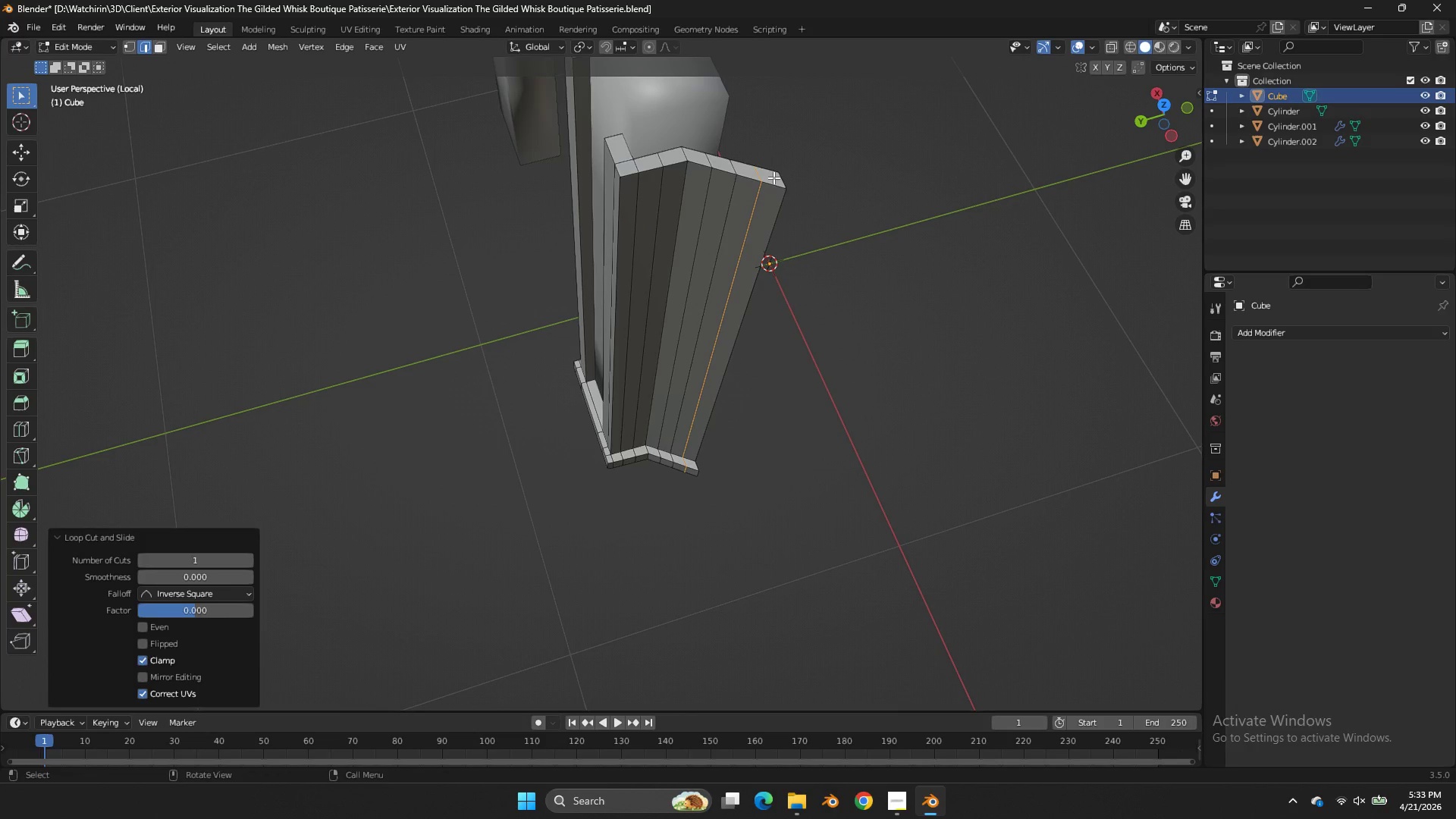 
left_click([767, 177])
 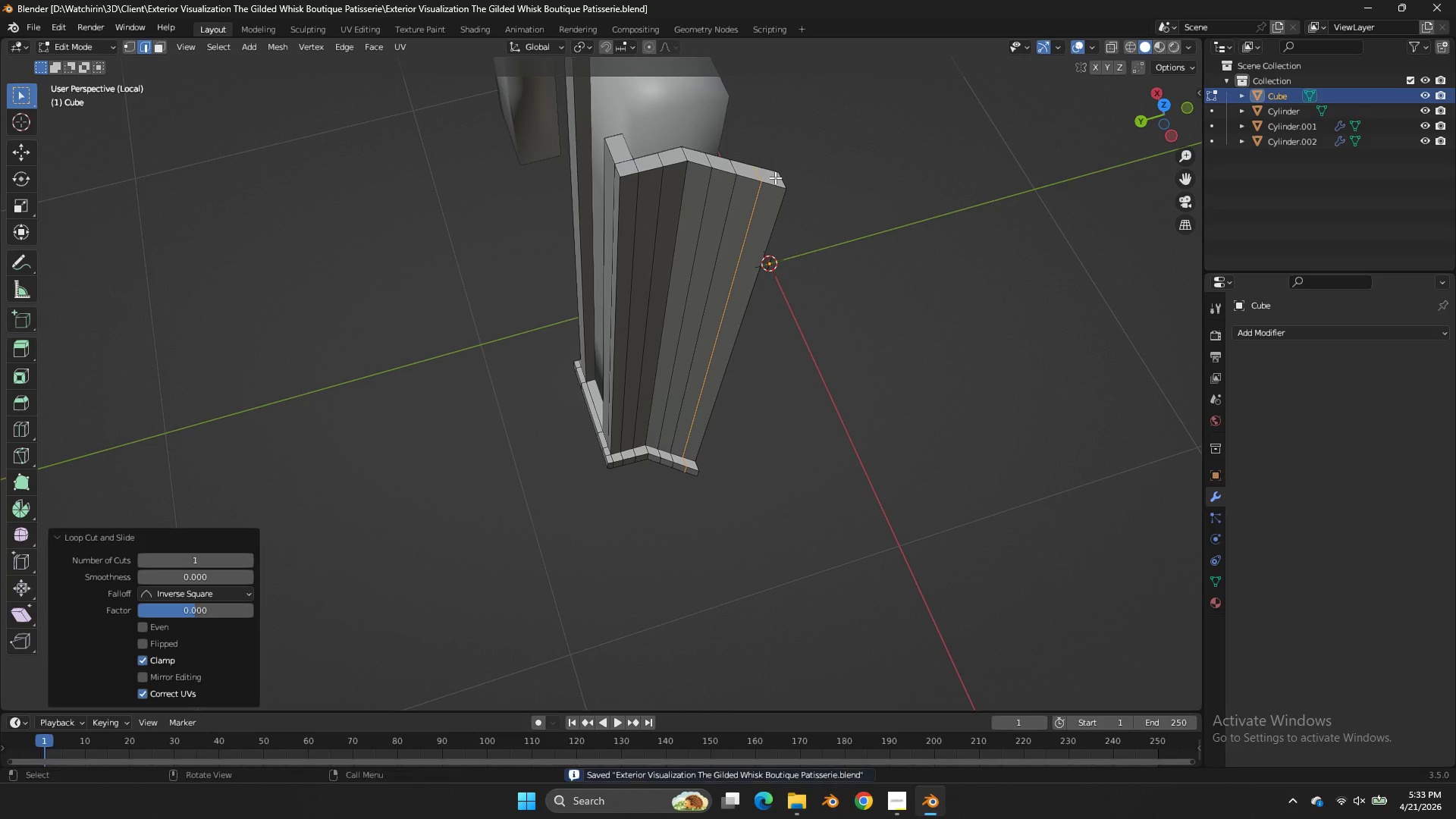 
key(Control+ControlLeft)
 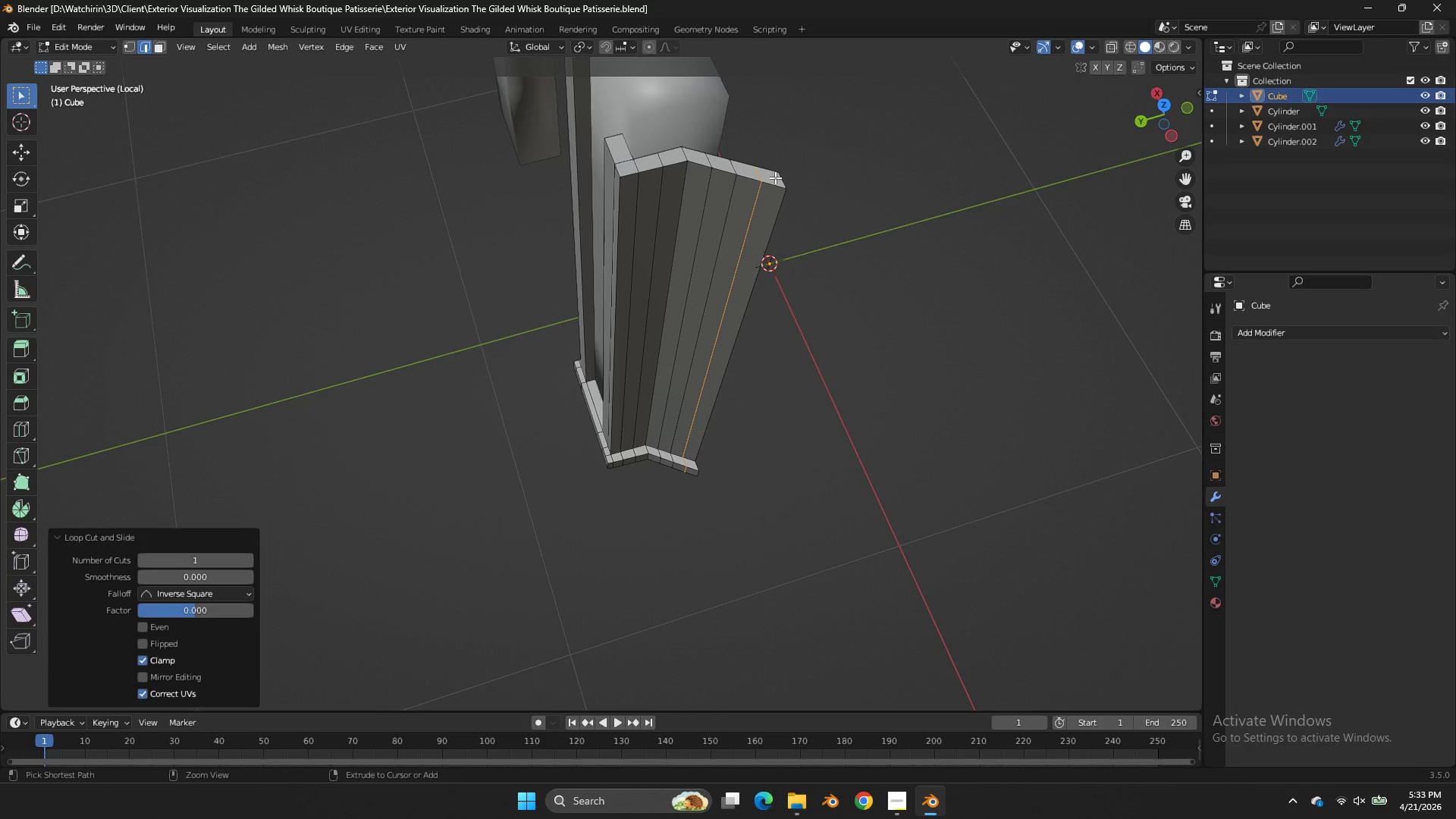 
key(Control+S)
 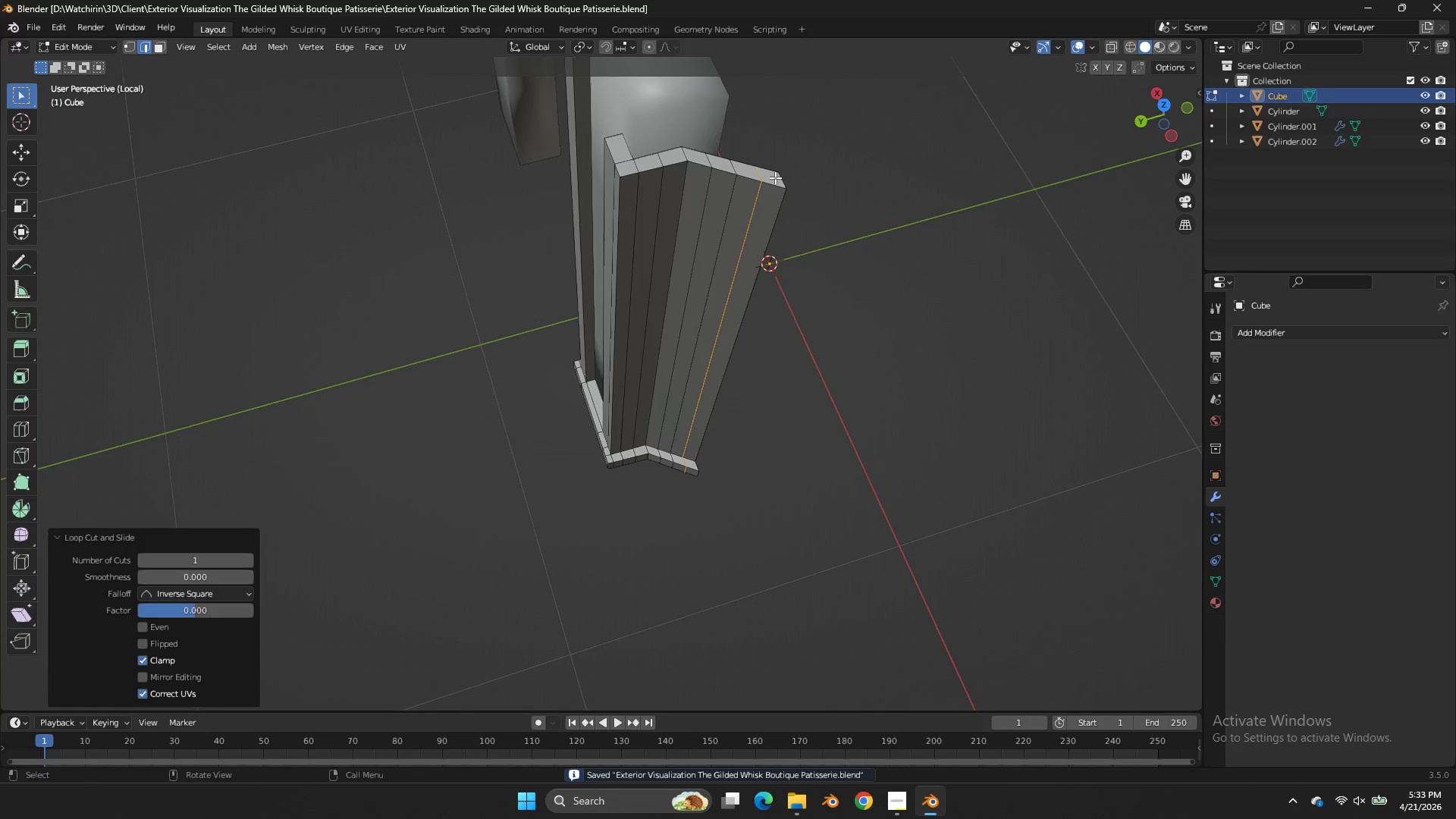 
key(Tab)
 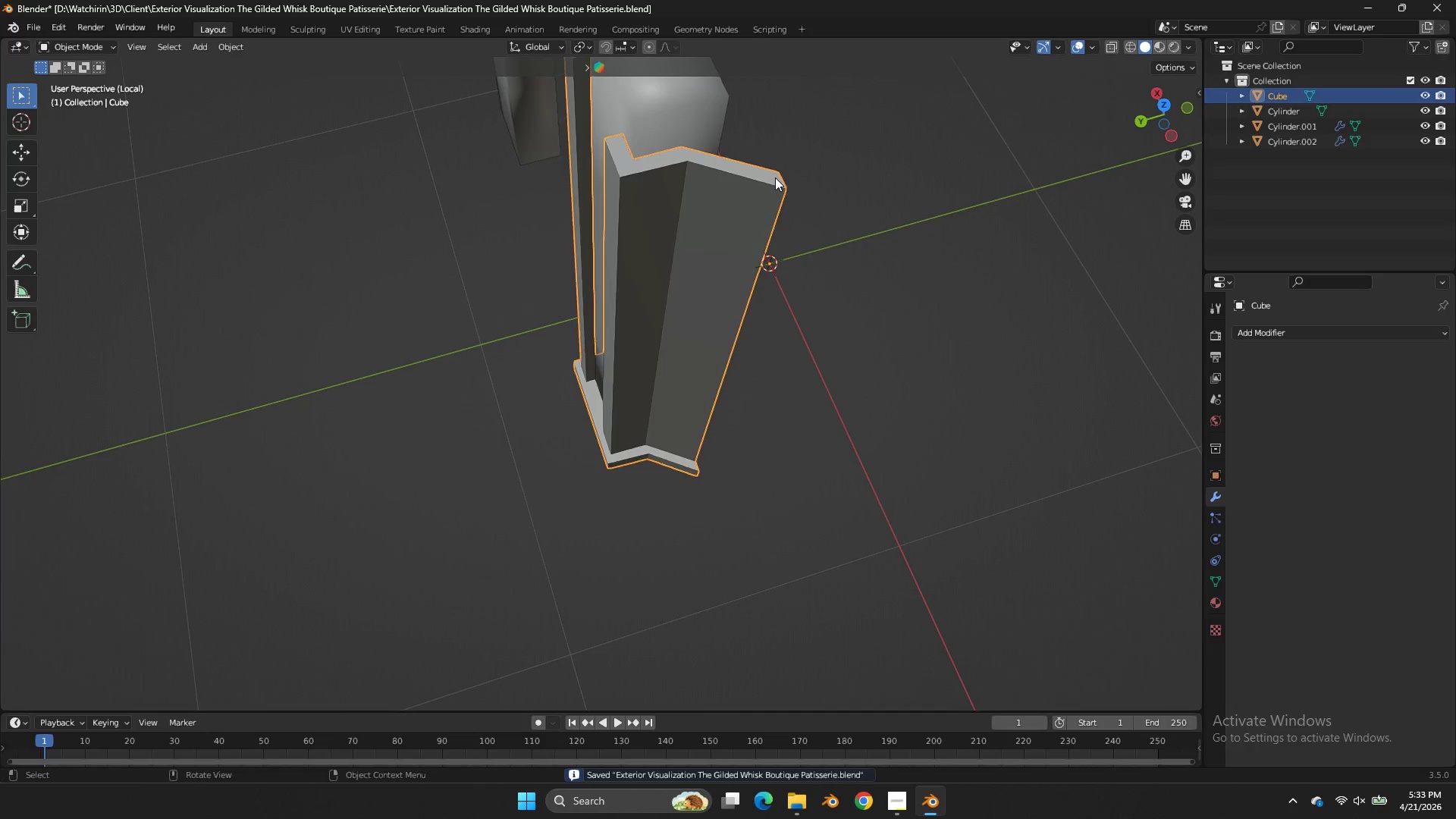 
key(Tab)
 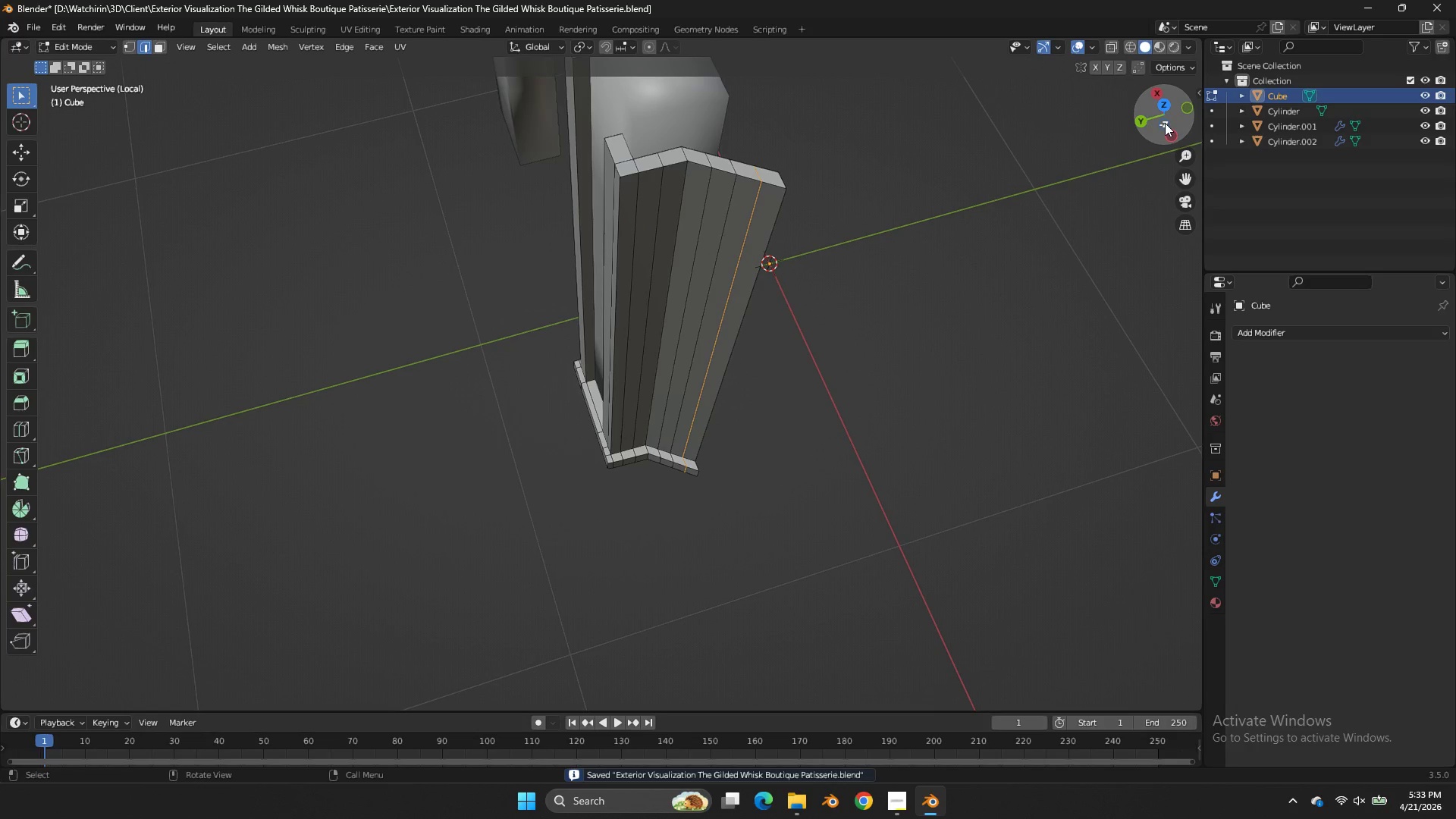 
left_click_drag(start_coordinate=[1166, 122], to_coordinate=[52, 110])
 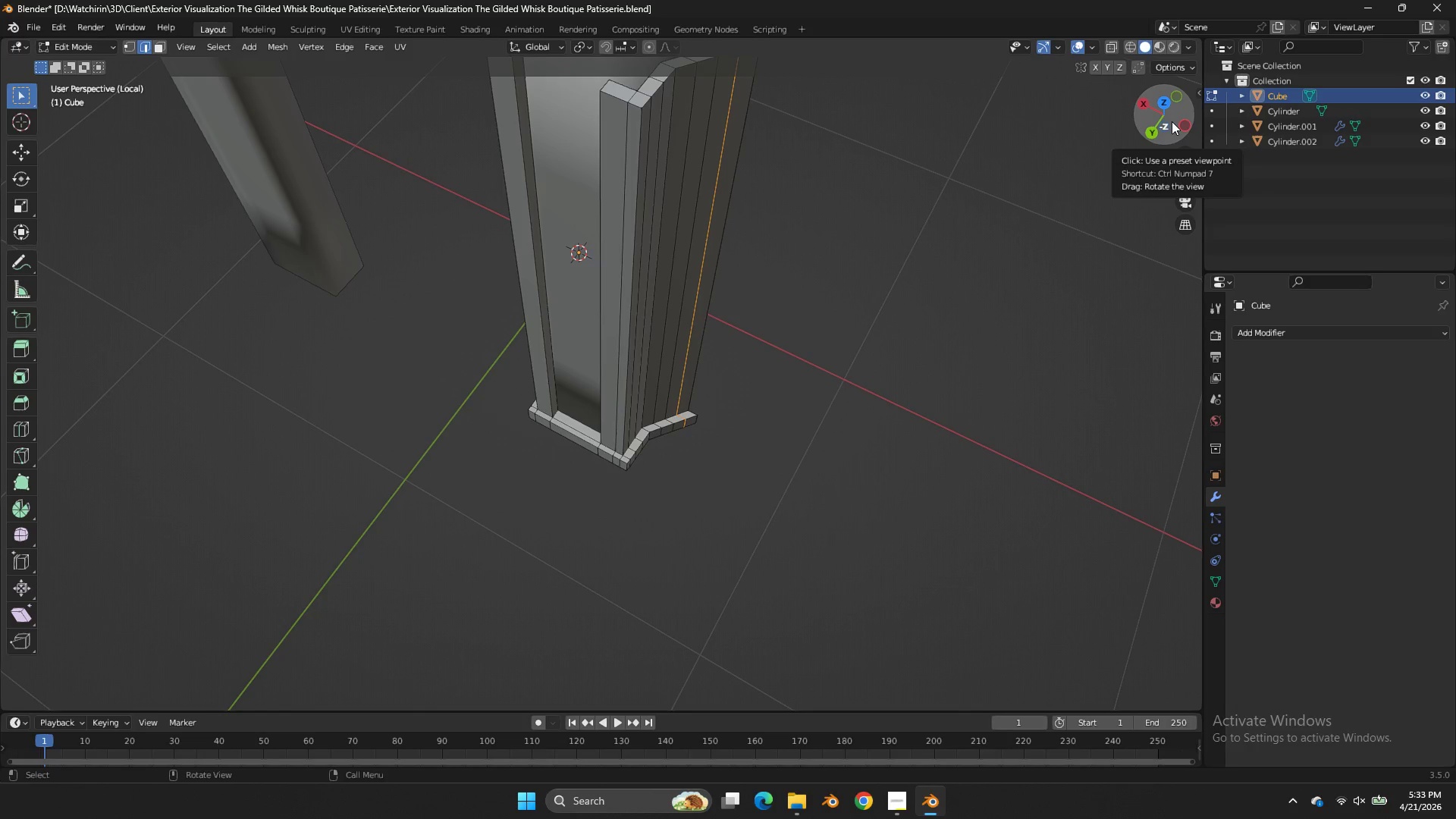 
wait(16.08)
 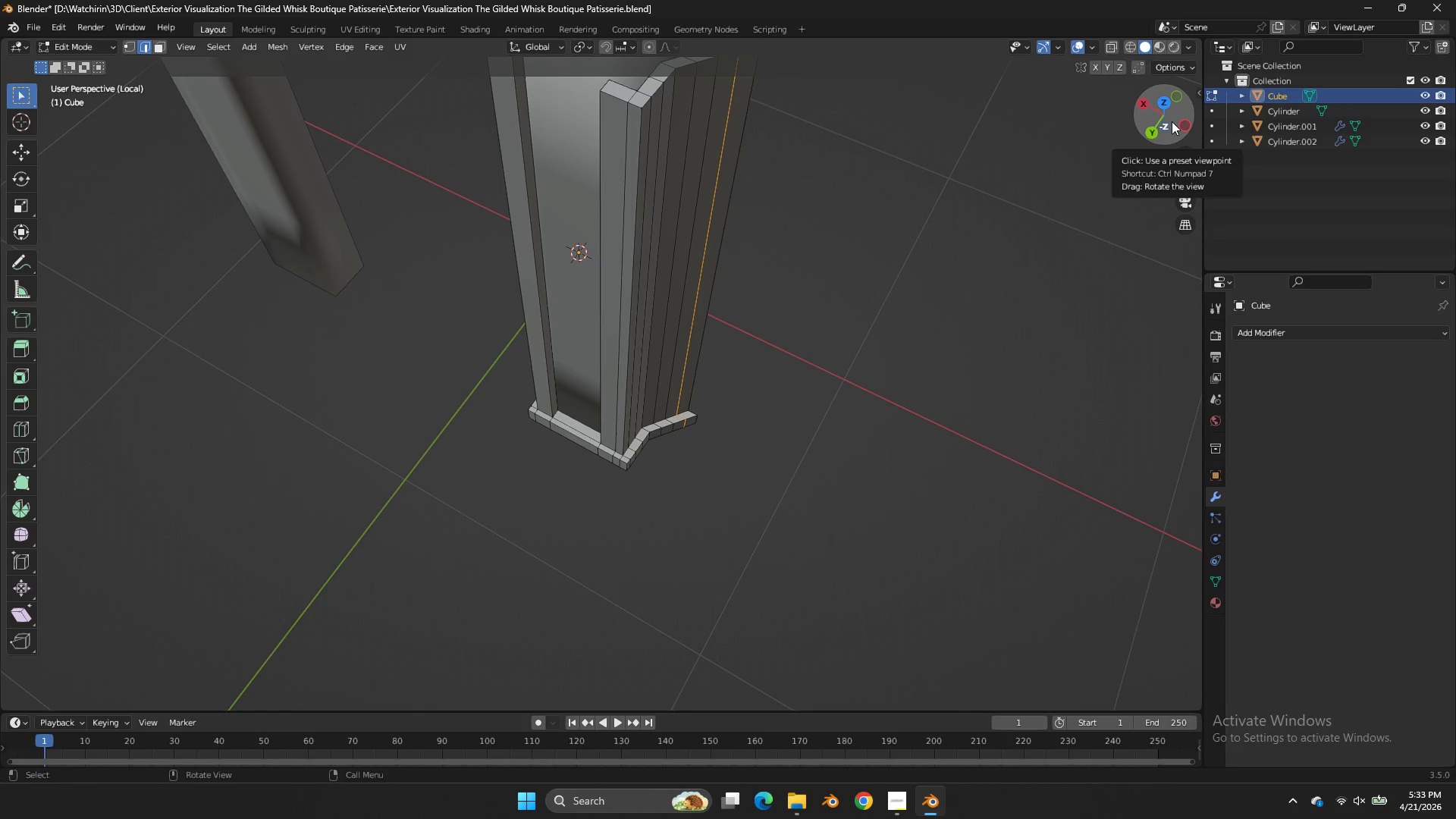 
left_click([903, 798])